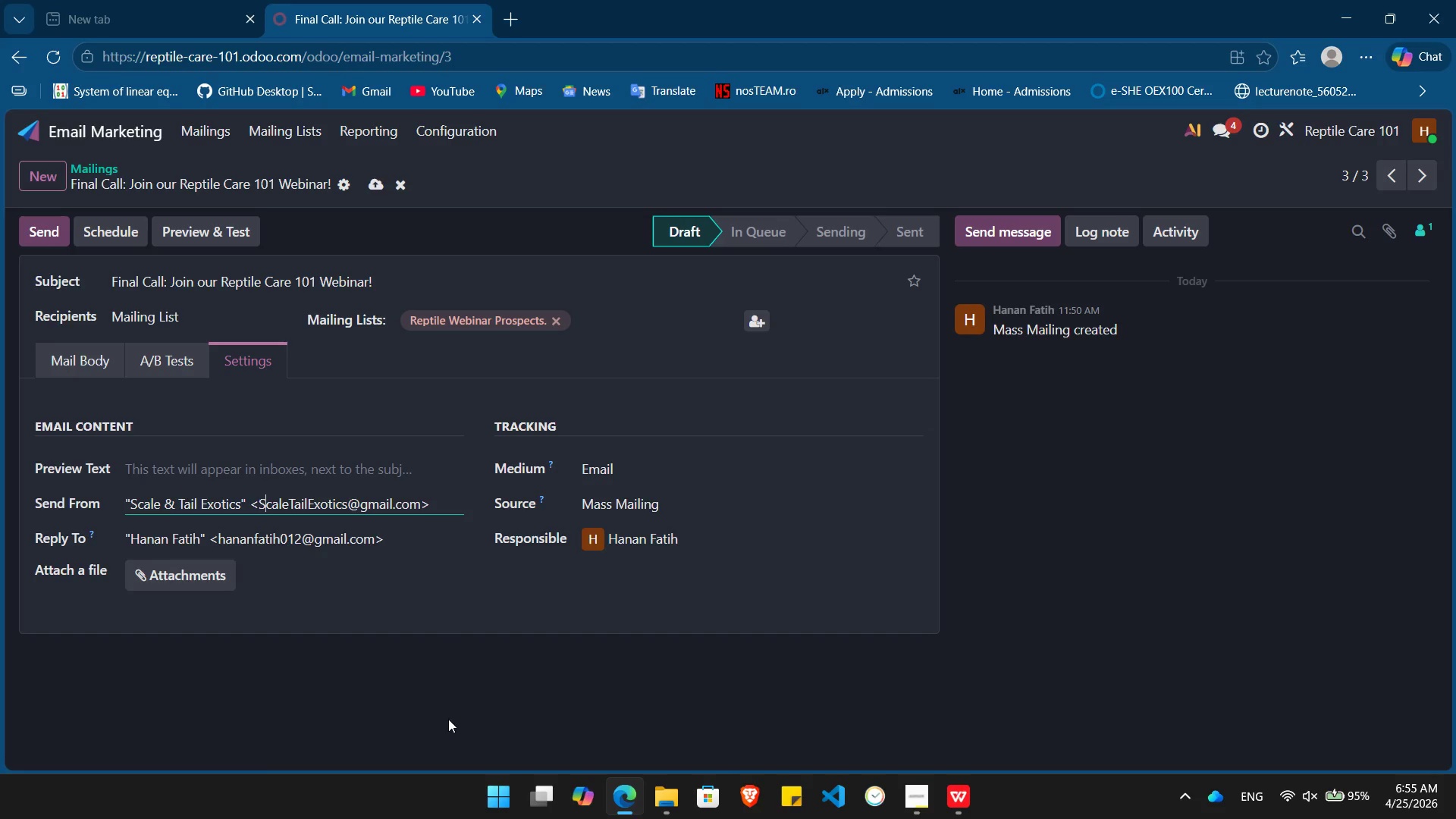 
left_click([448, 719])
 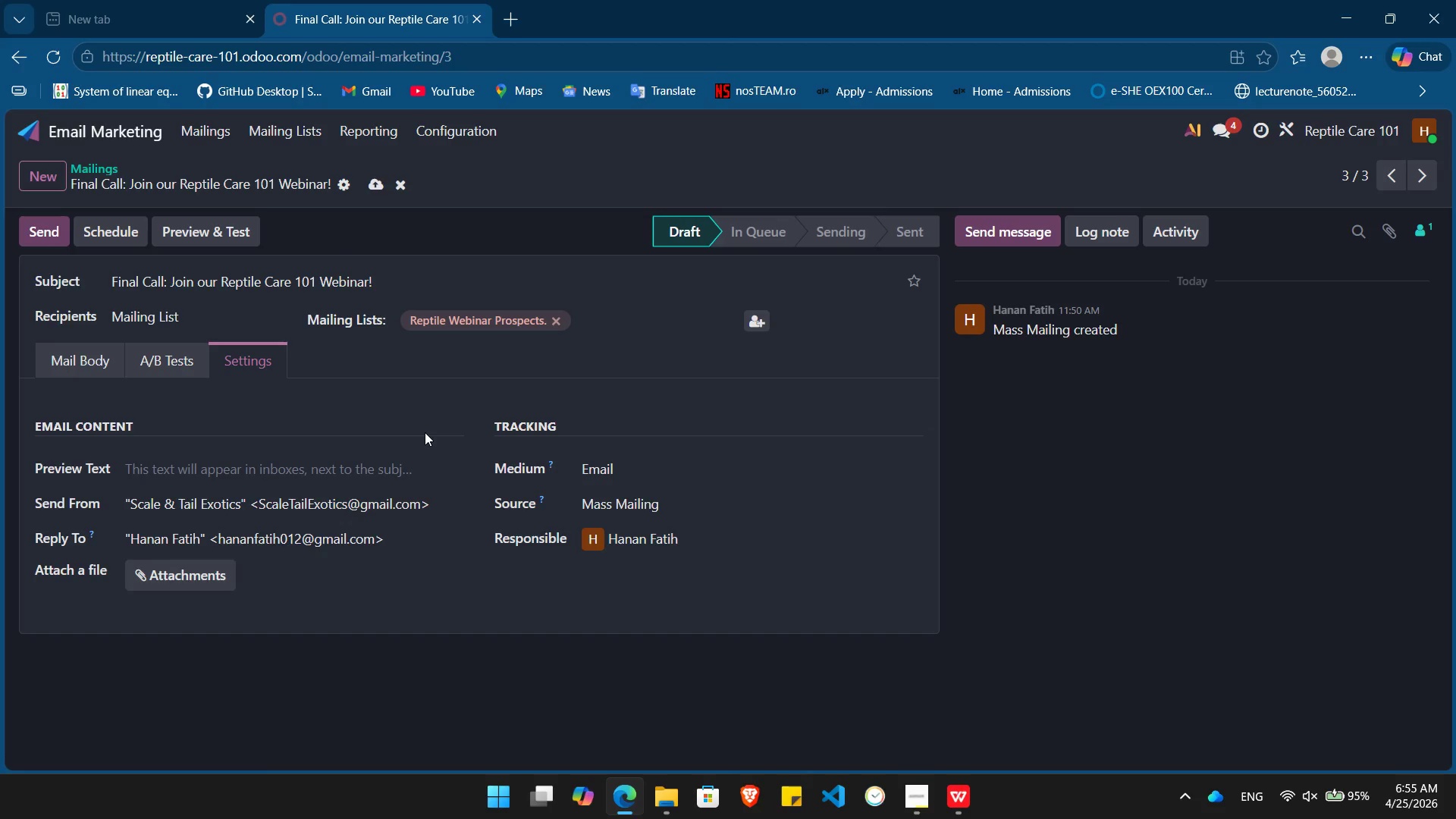 
wait(7.28)
 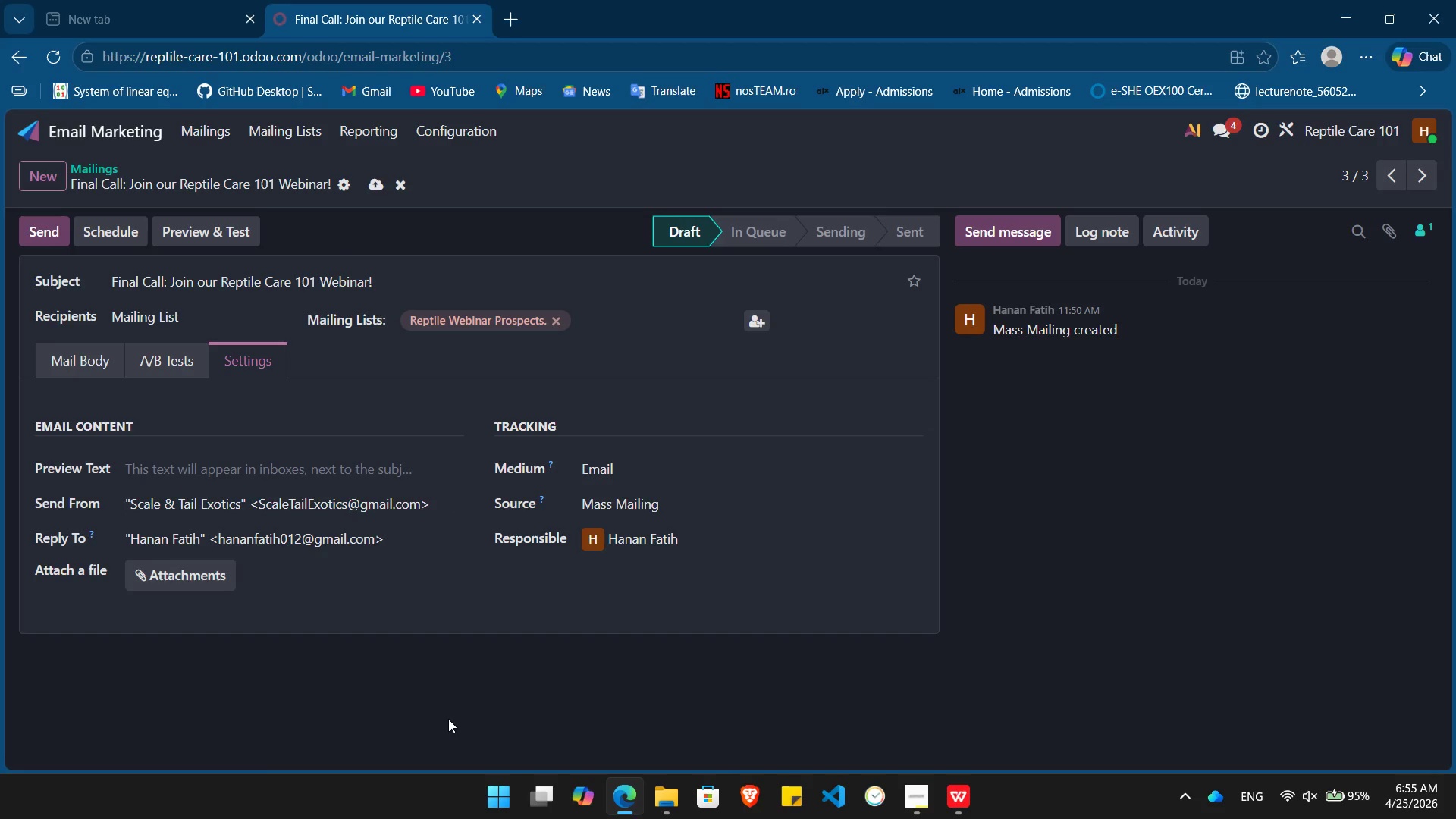 
left_click([342, 462])
 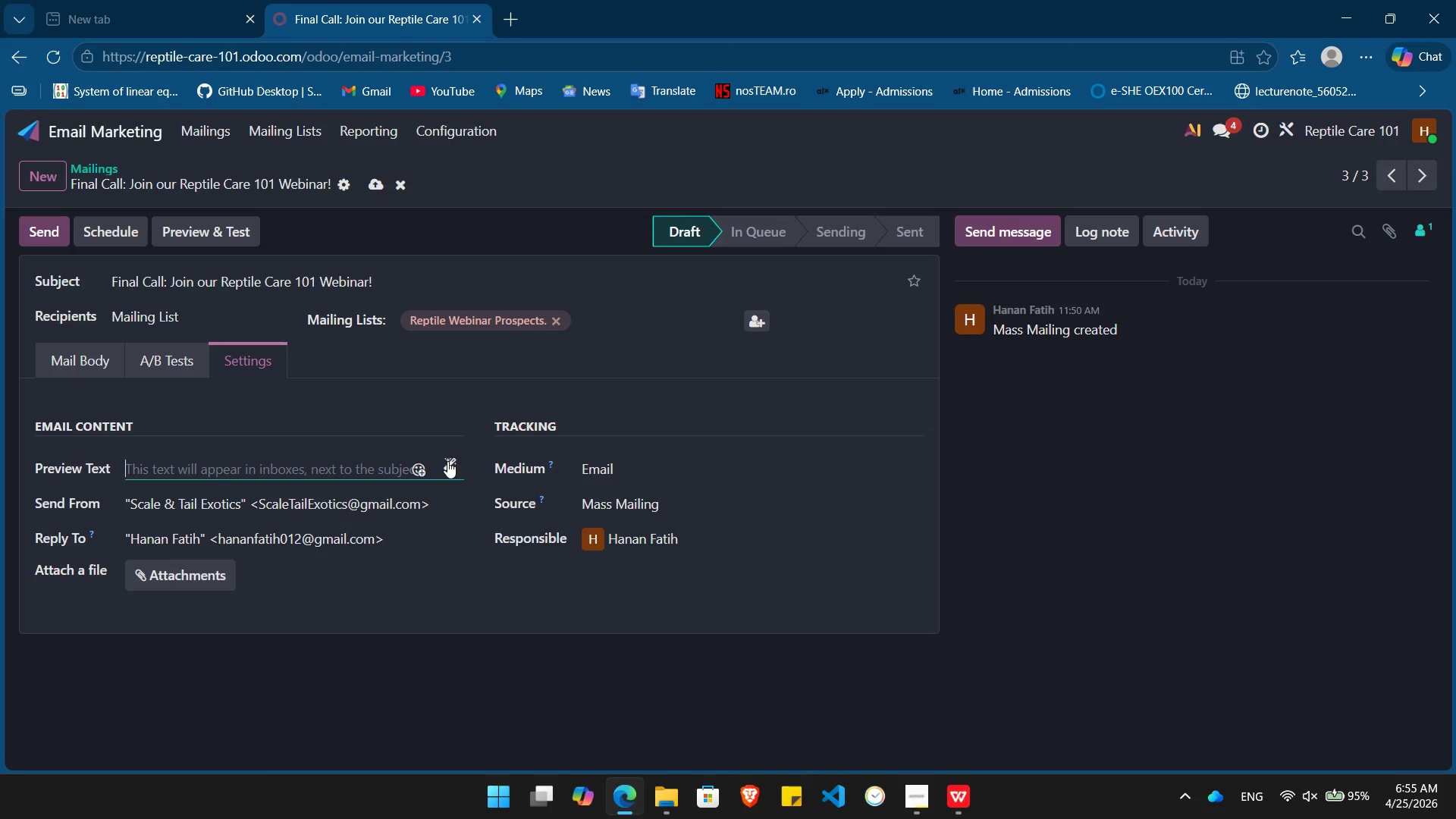 
left_click([447, 461])
 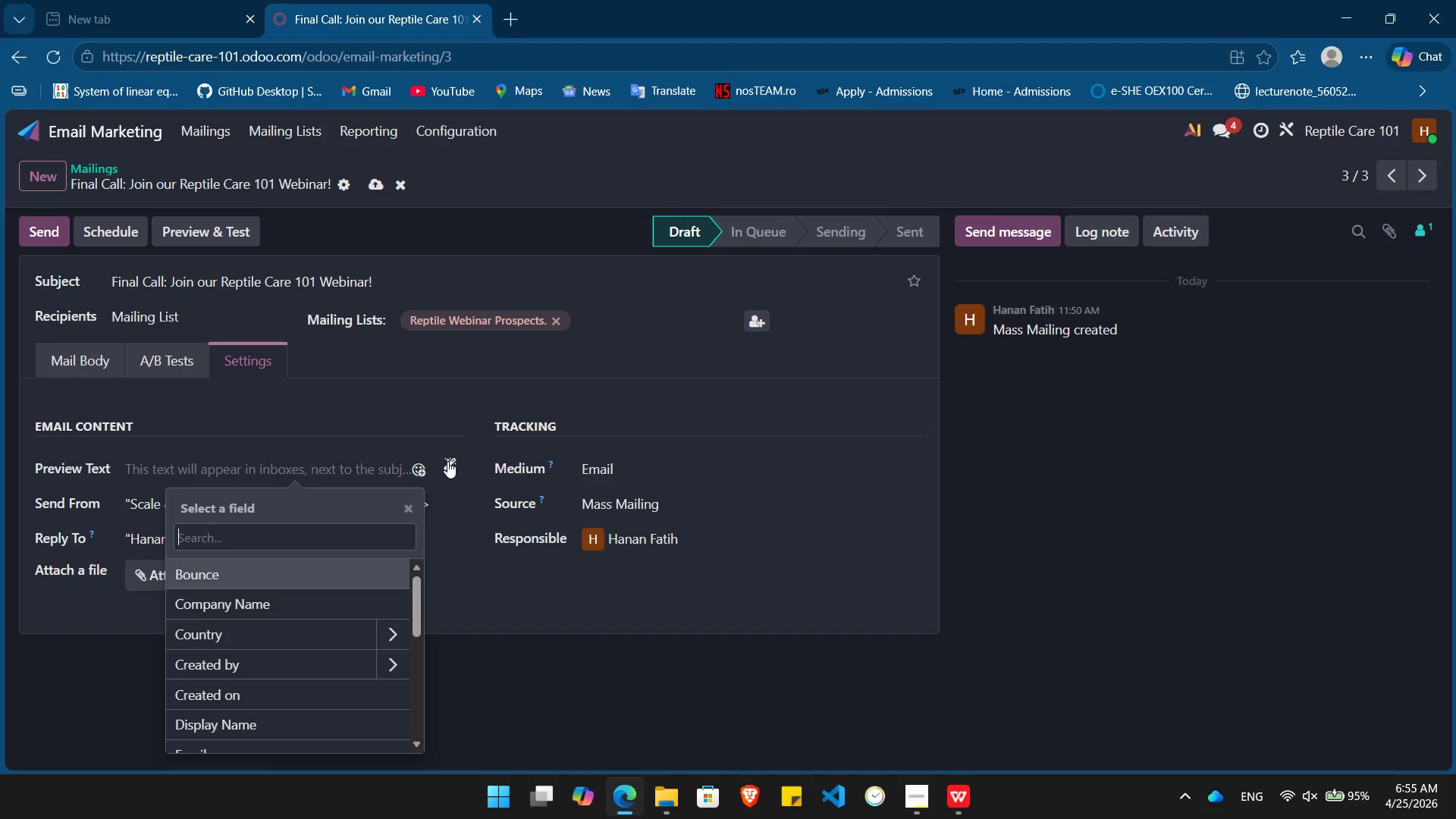 
type(name)
 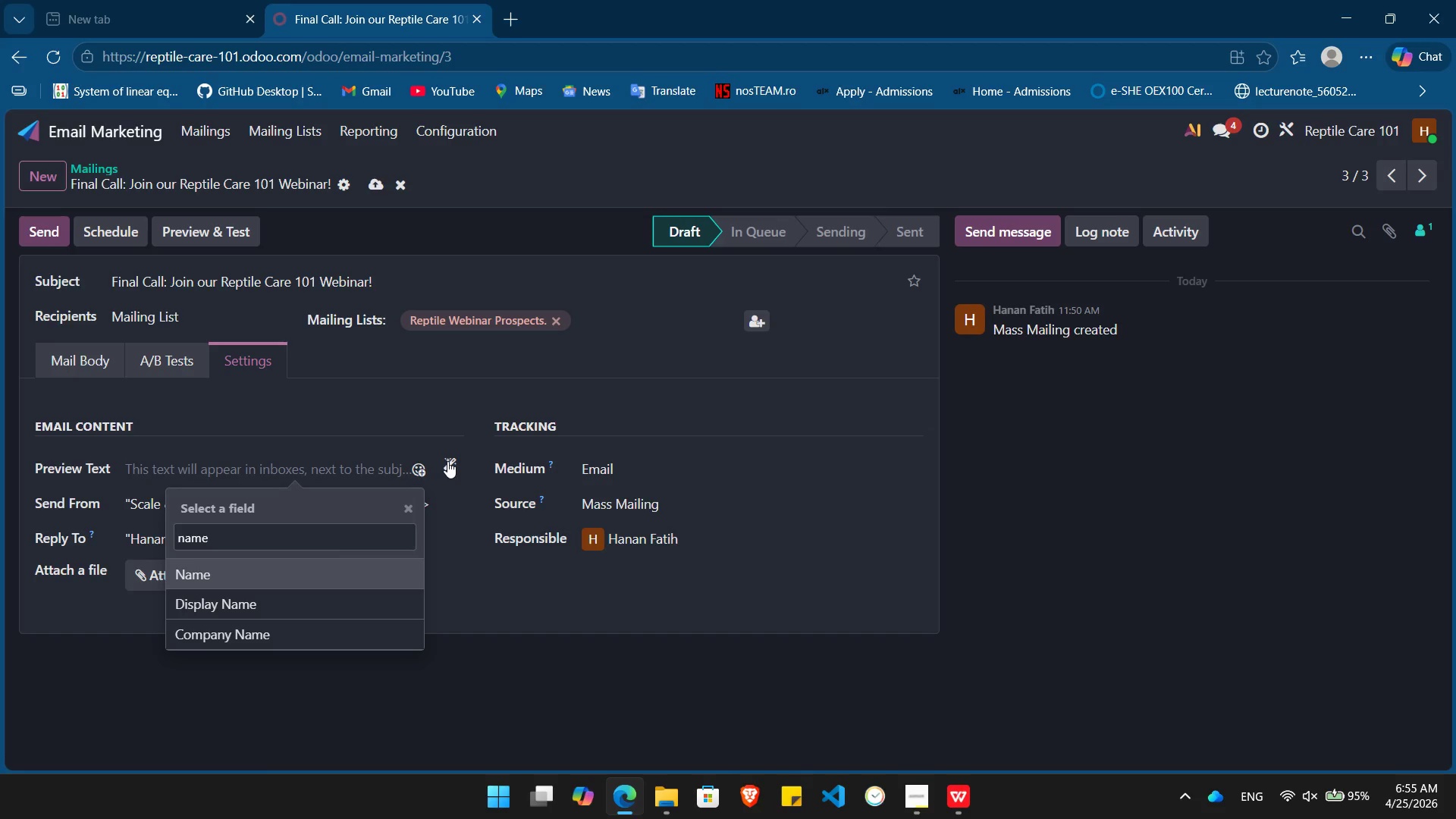 
key(Enter)
 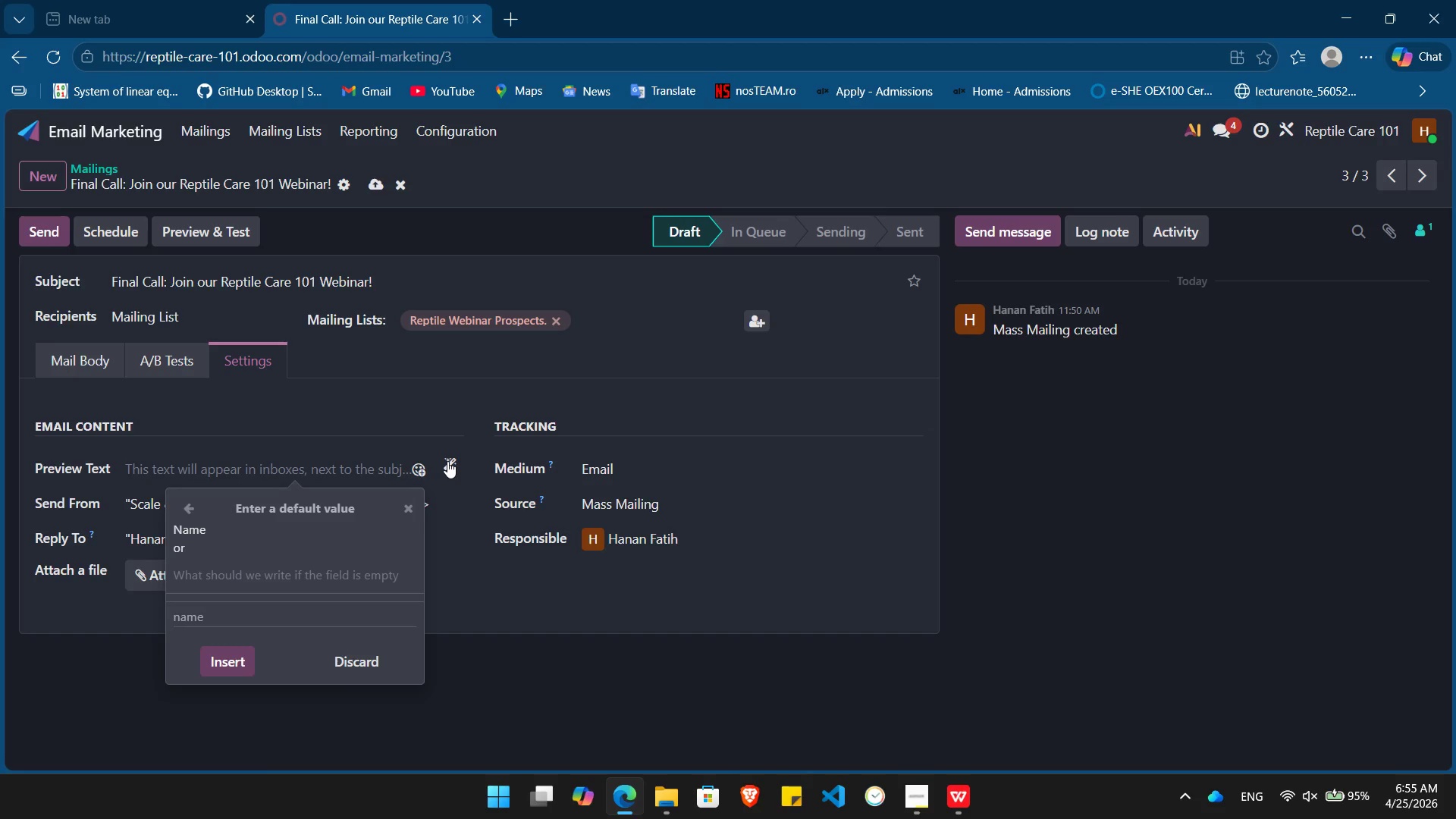 
type(Friend)
 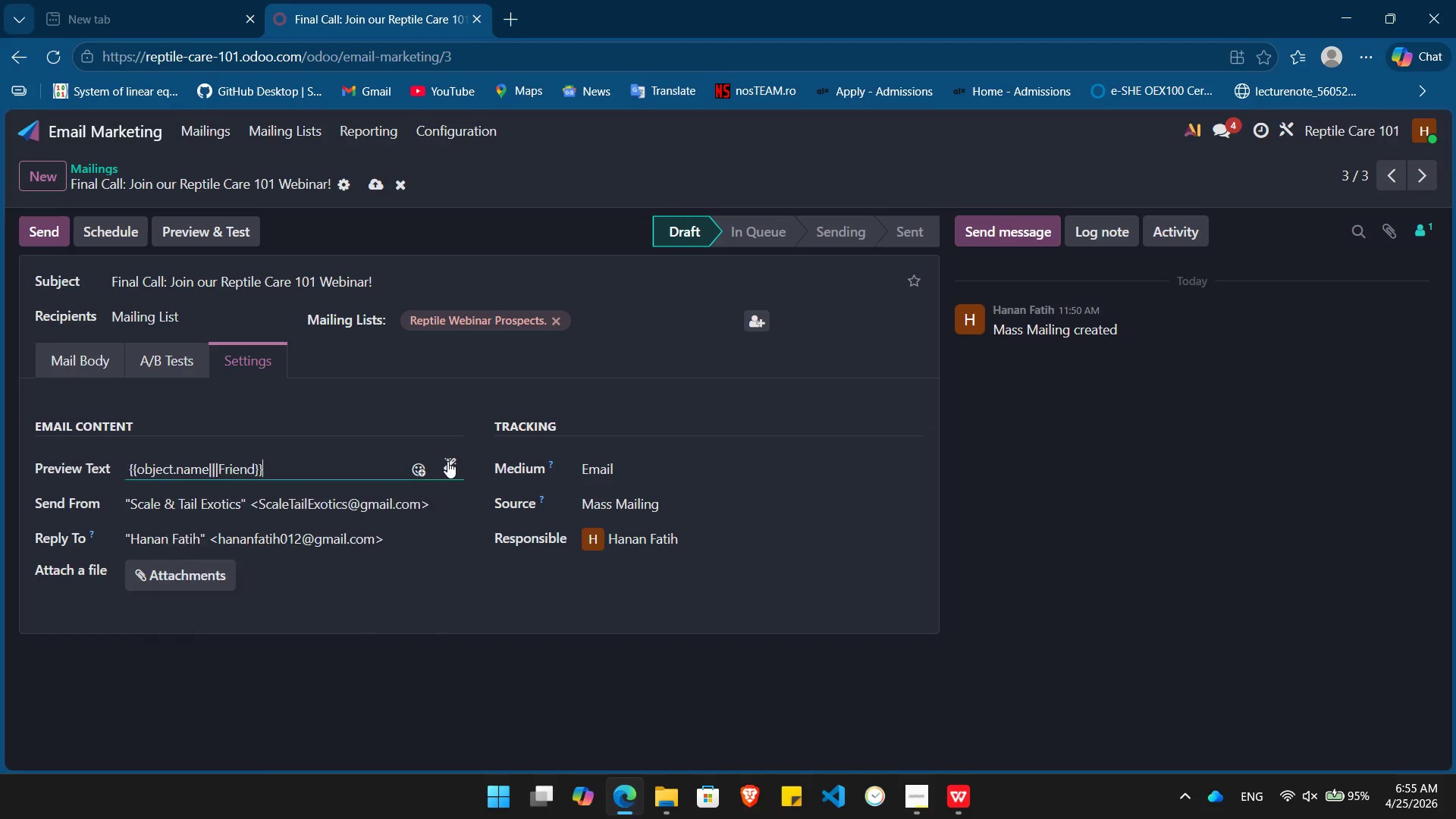 
key(Enter)
 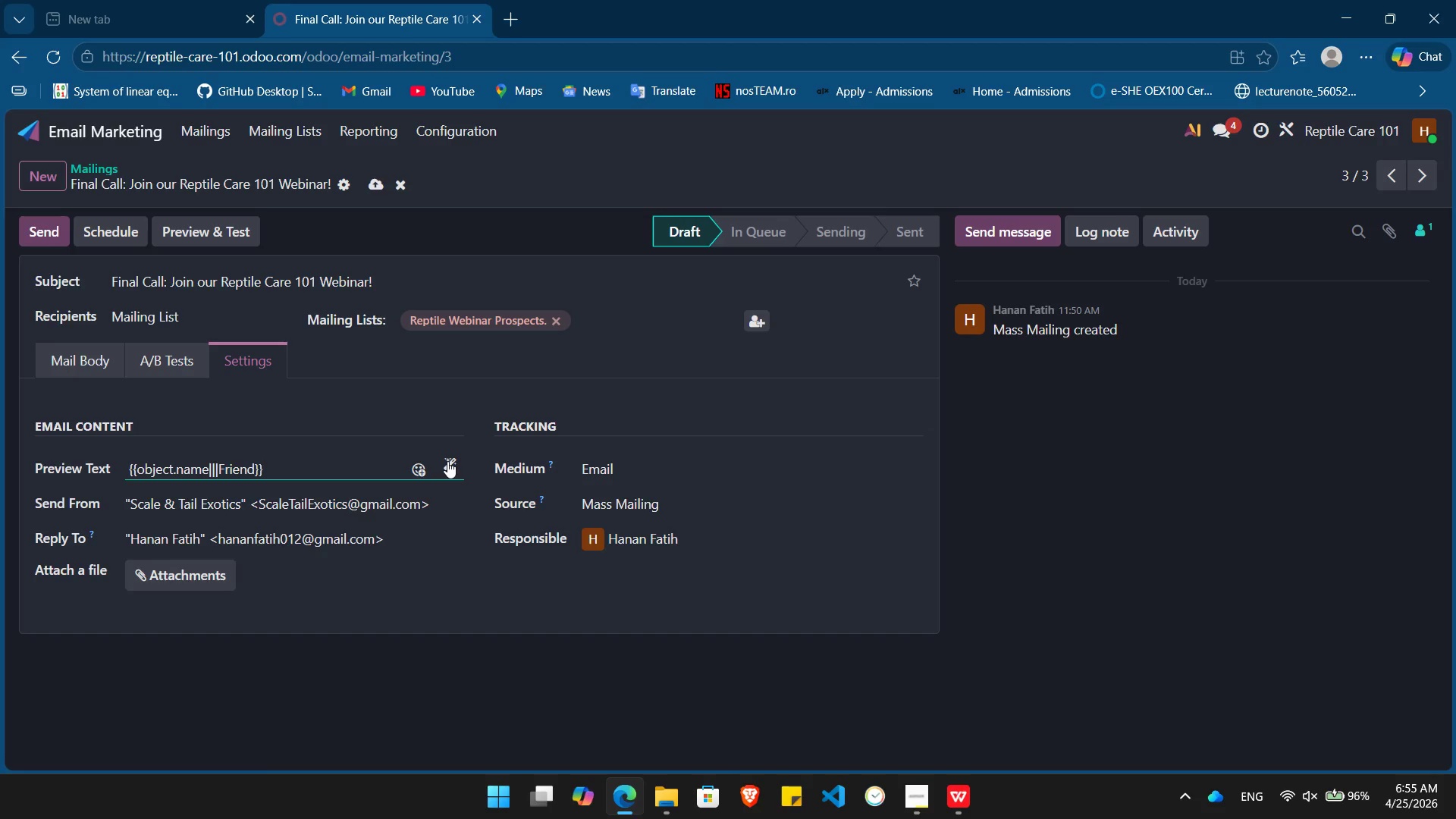 
wait(32.28)
 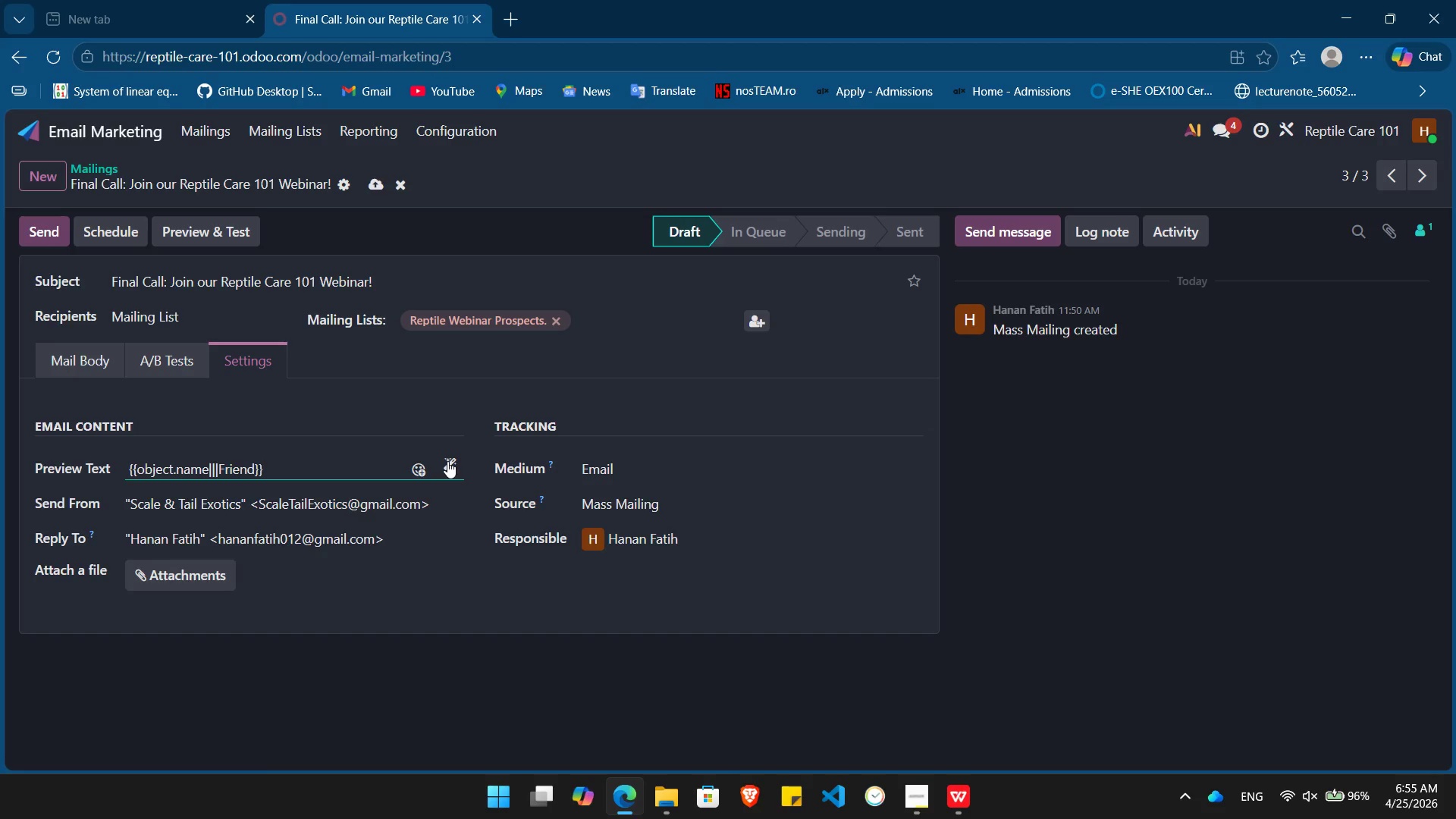 
left_click([376, 624])
 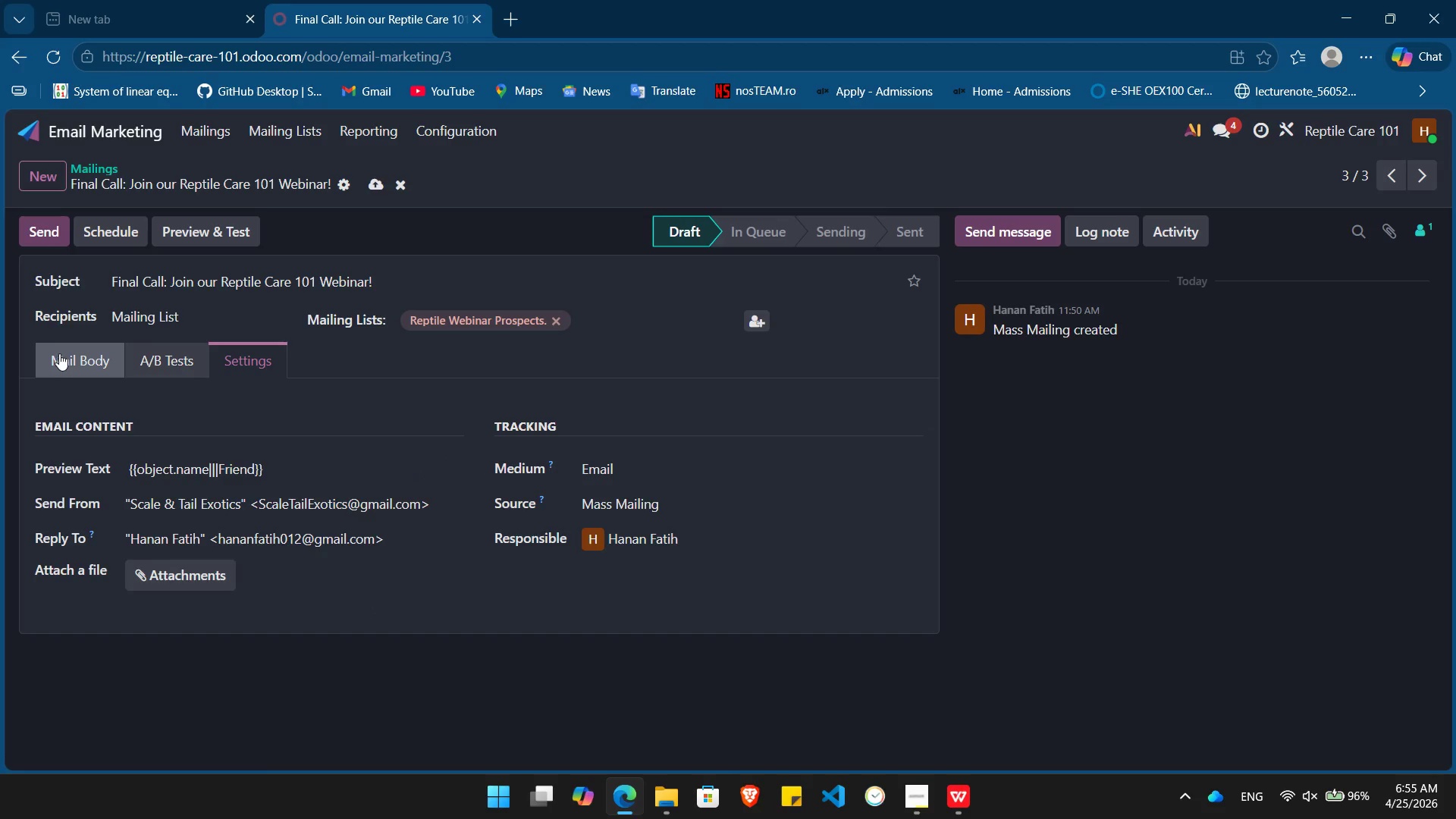 
left_click([59, 353])
 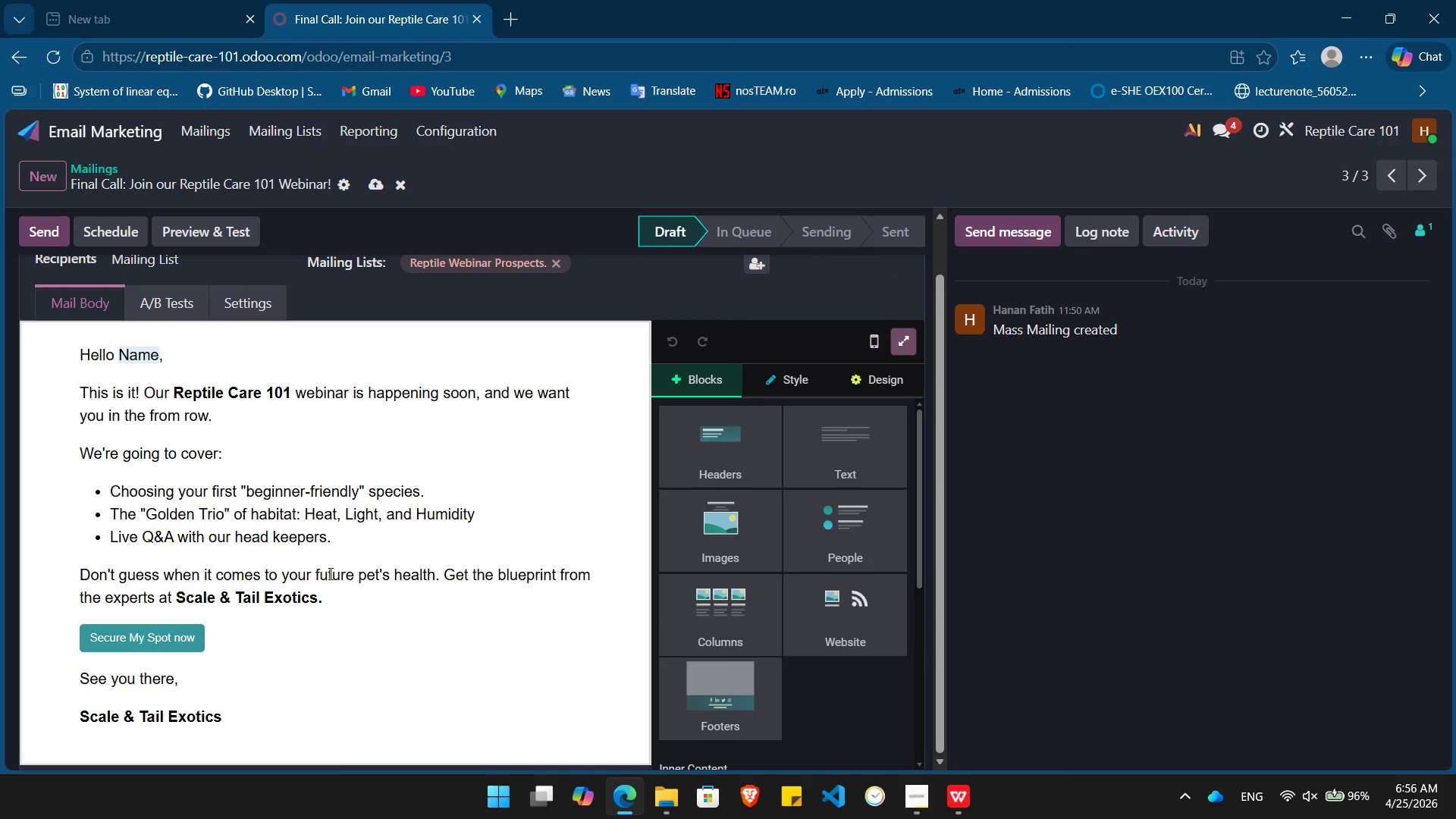 
wait(8.44)
 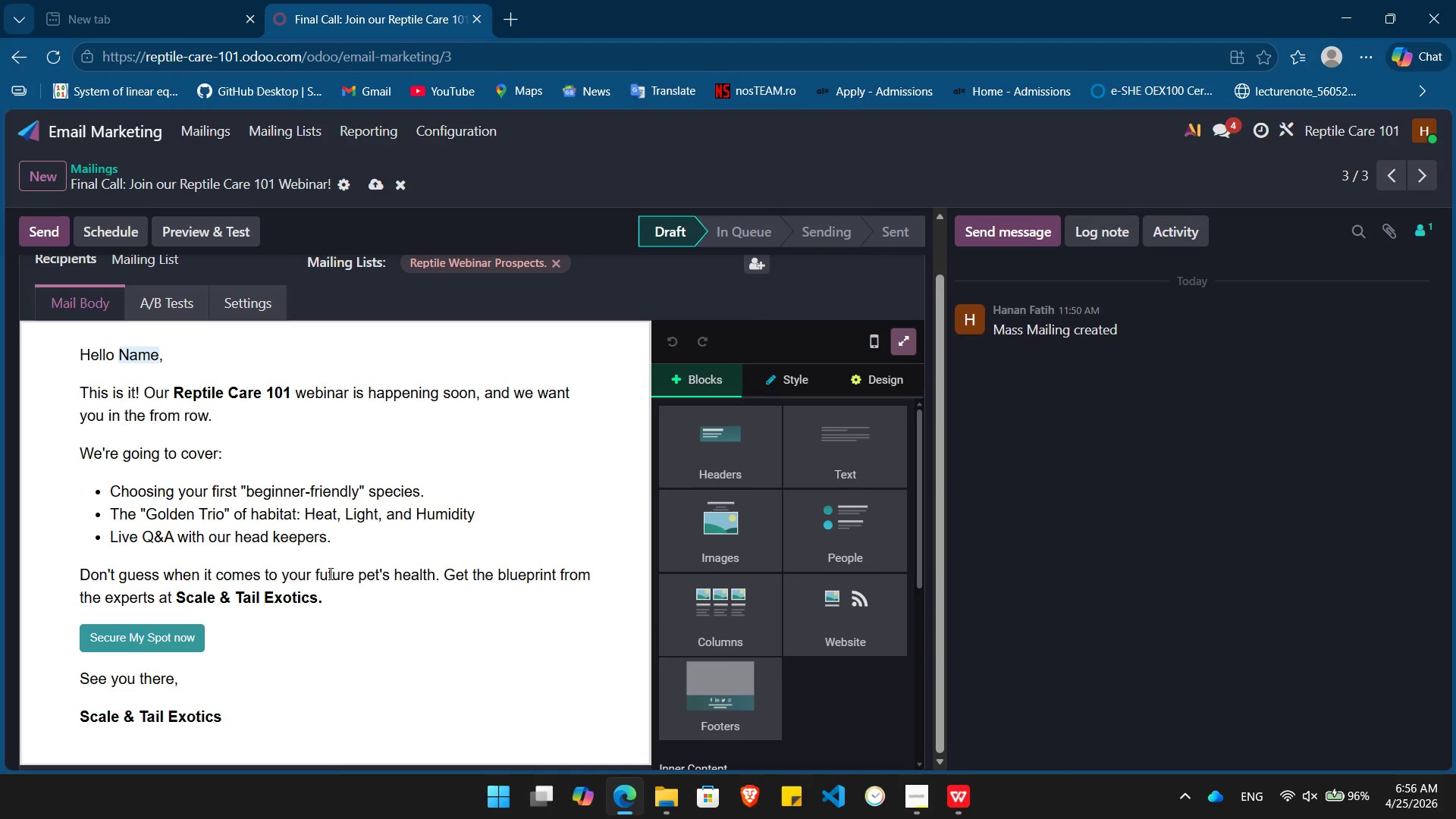 
left_click([899, 349])
 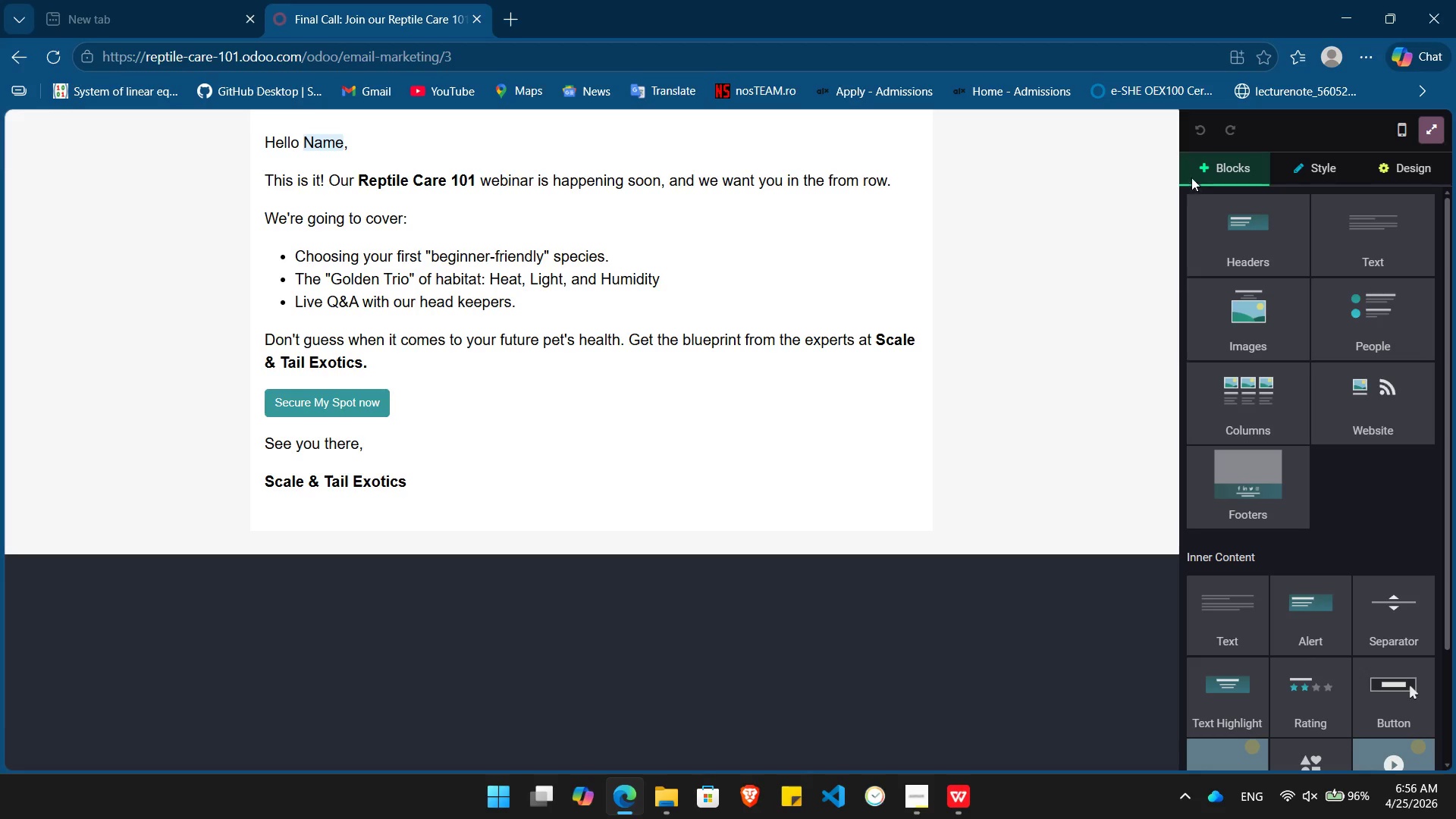 
left_click_drag(start_coordinate=[1226, 212], to_coordinate=[648, 103])
 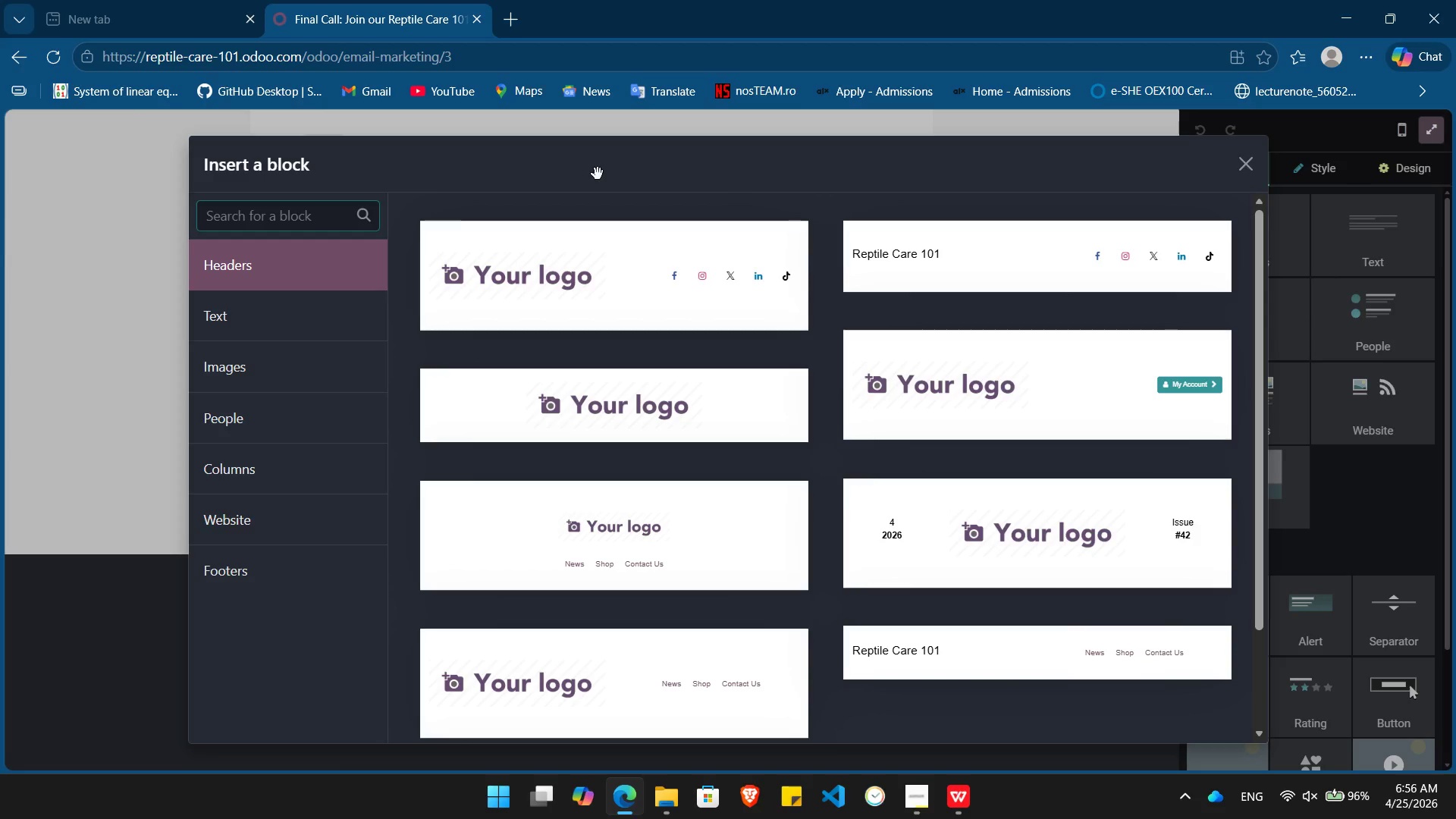 
wait(8.05)
 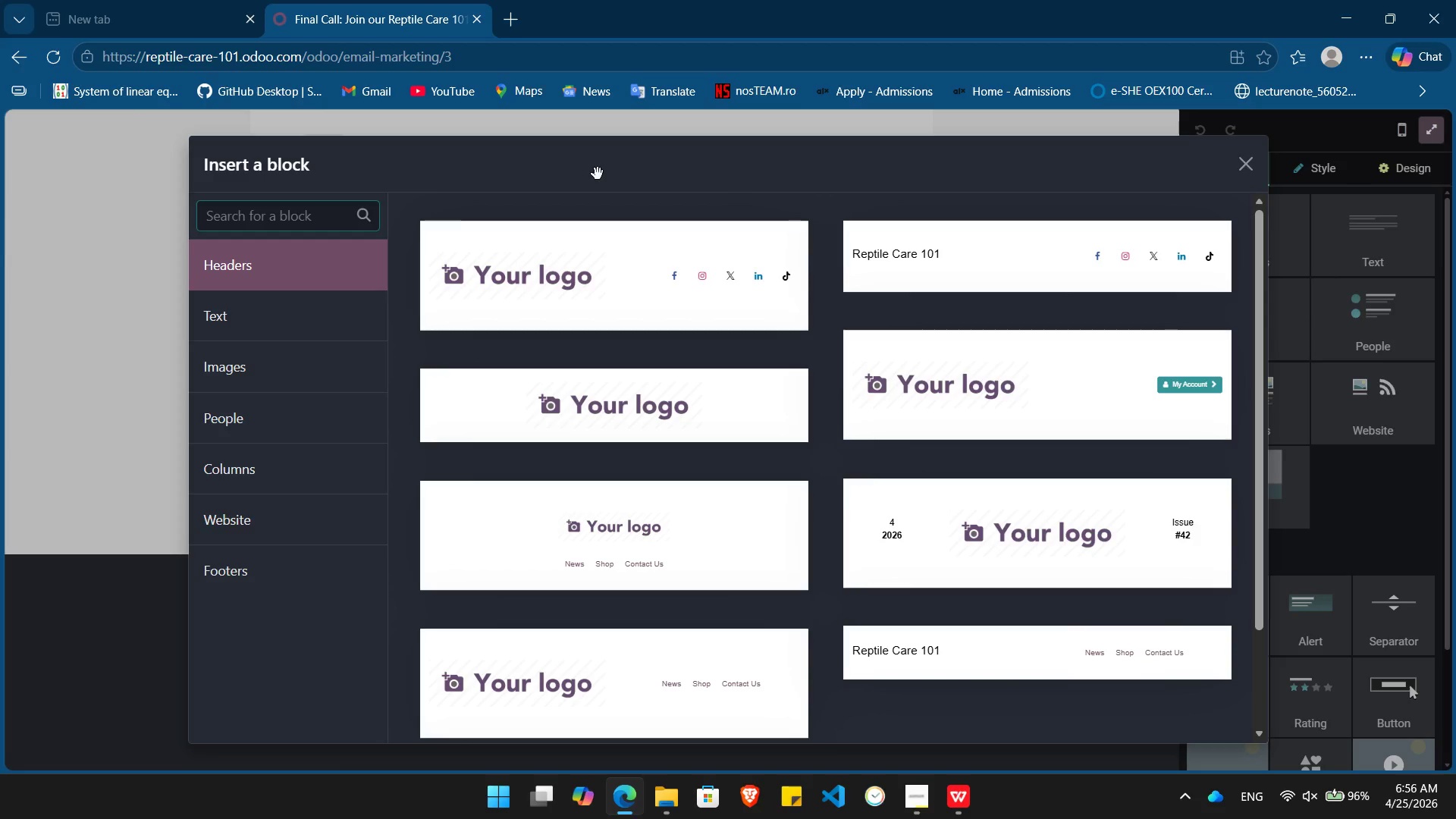 
left_click([918, 256])
 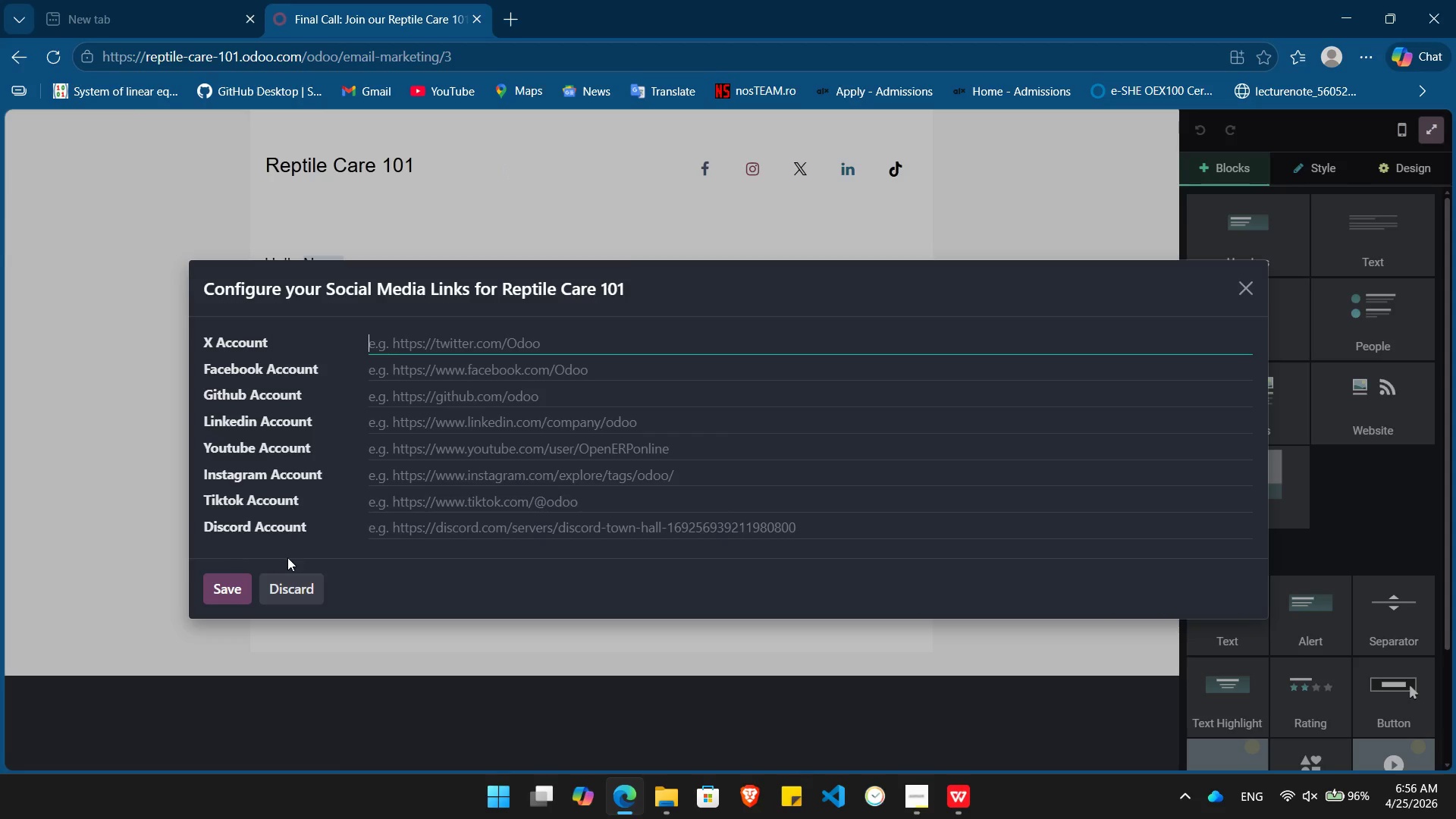 
left_click([297, 576])
 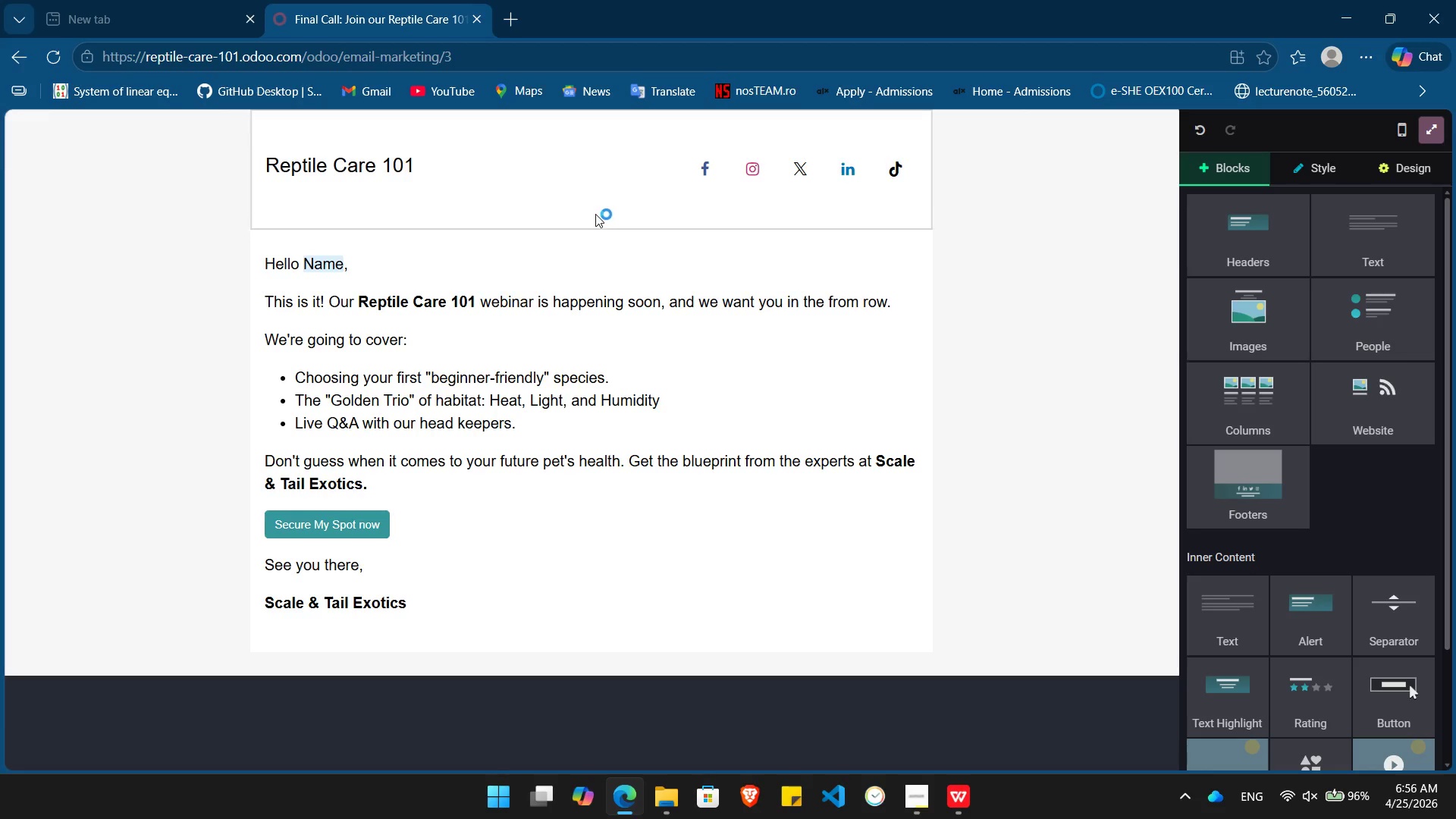 
left_click([595, 215])
 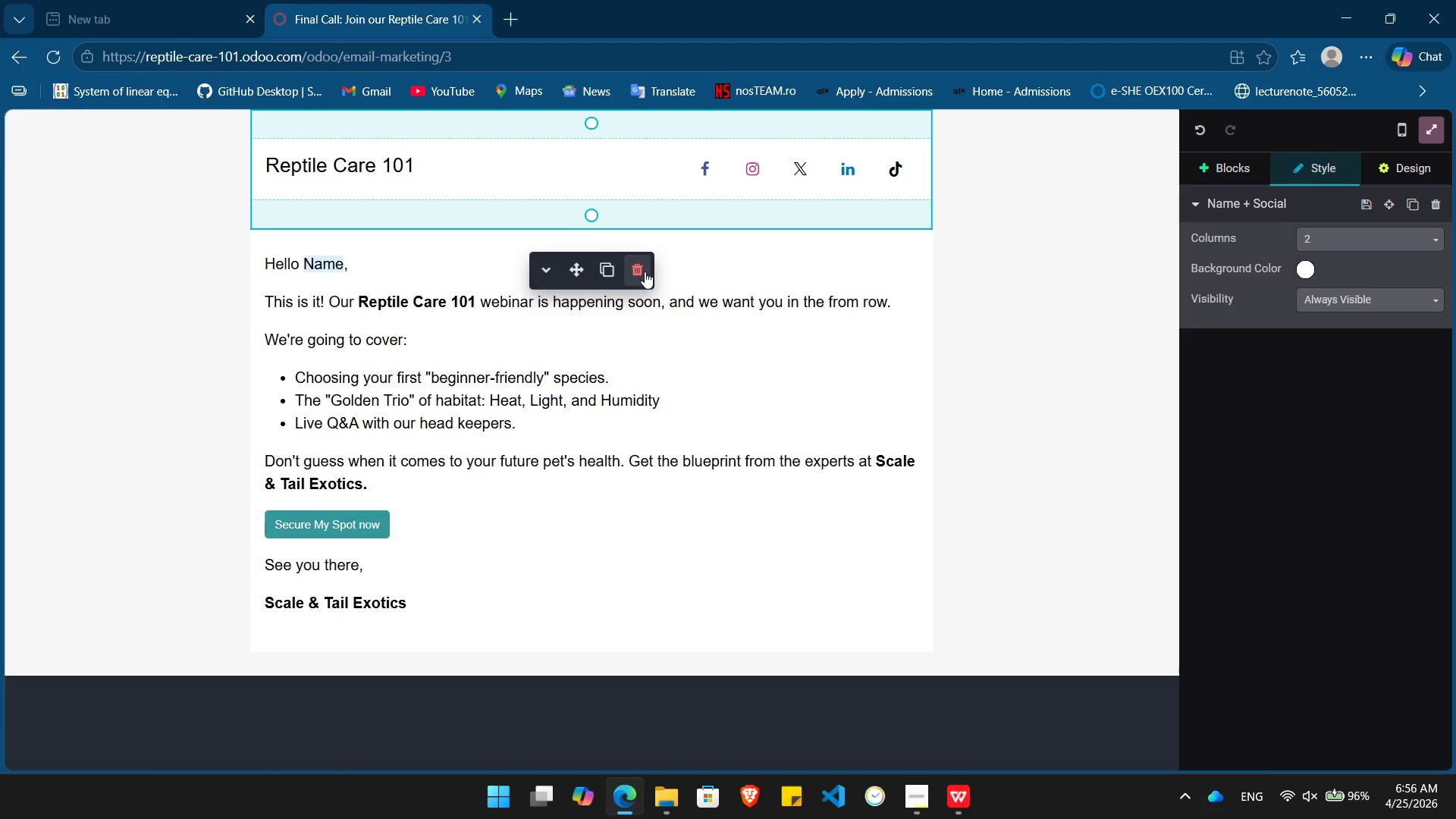 
left_click([642, 270])
 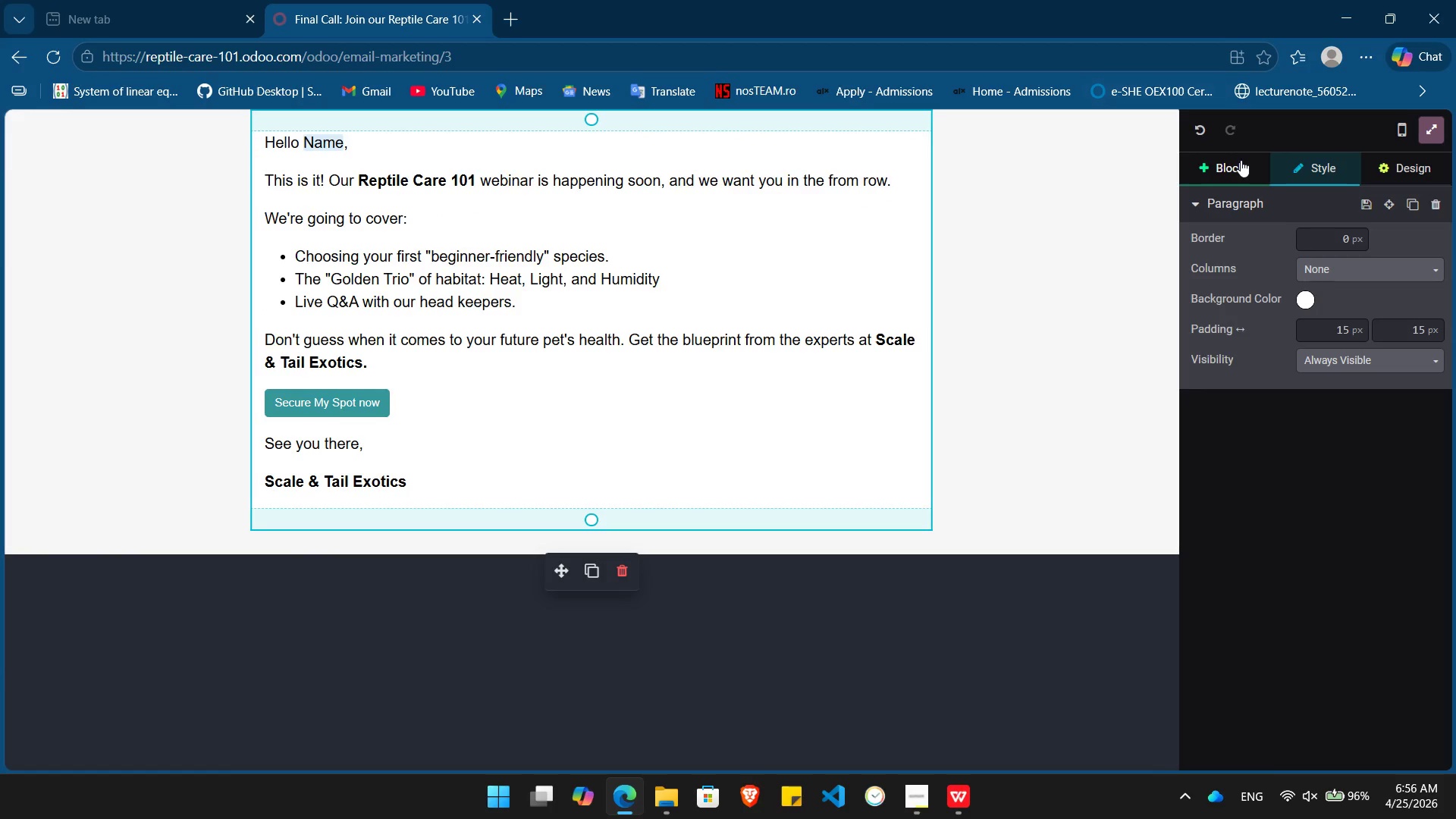 
left_click([1238, 160])
 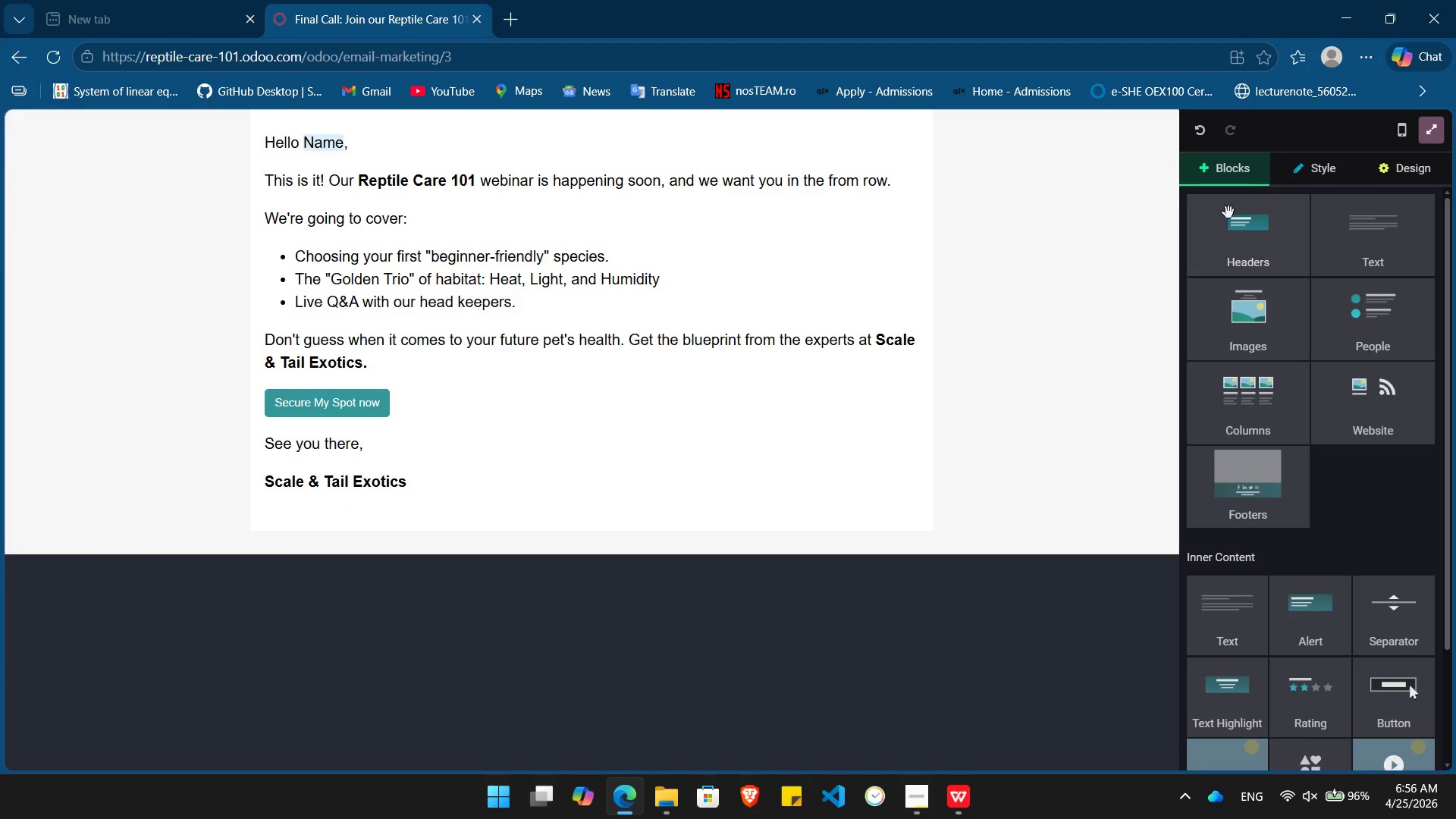 
left_click_drag(start_coordinate=[1228, 212], to_coordinate=[635, 130])
 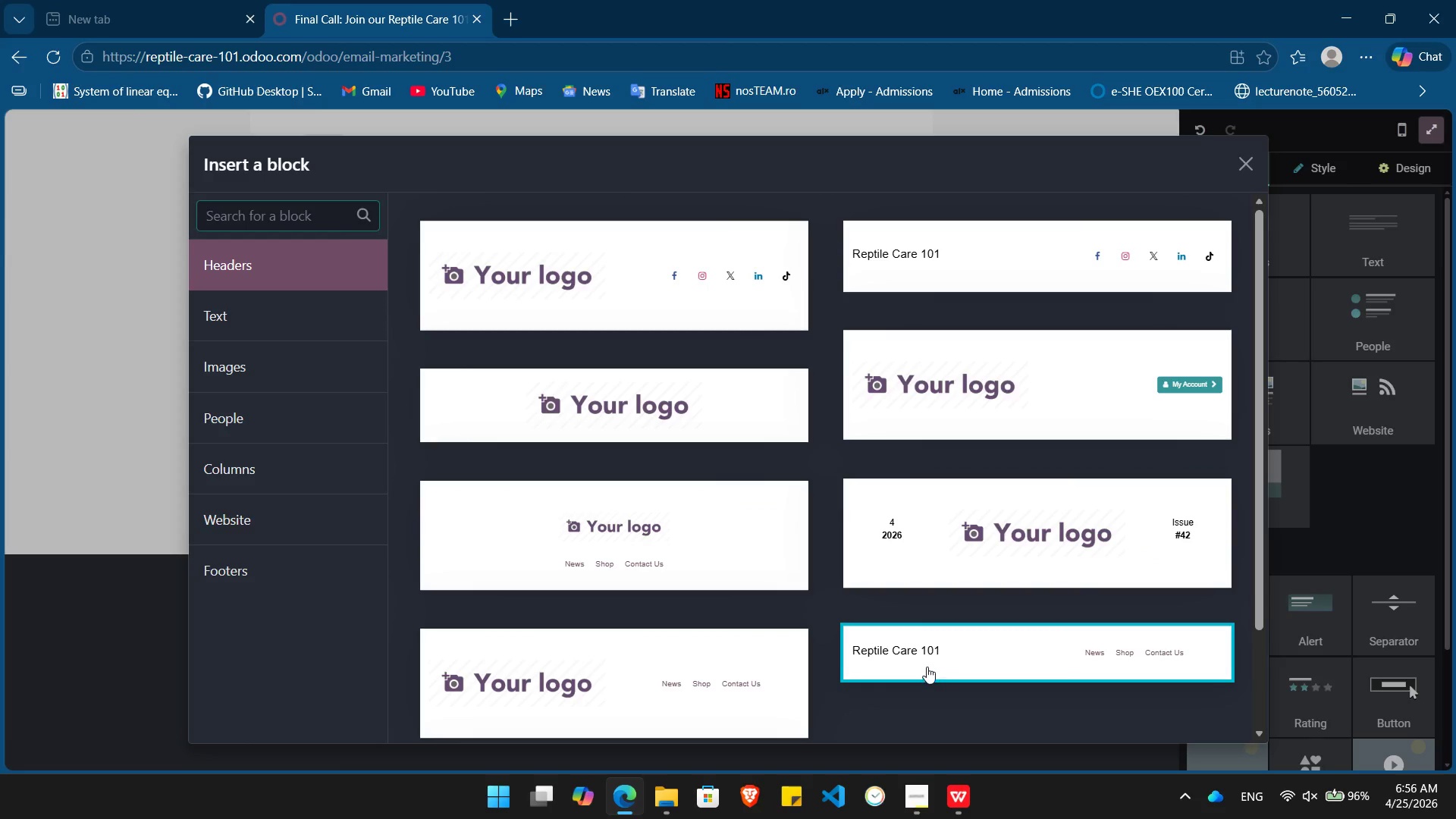 
left_click([928, 654])
 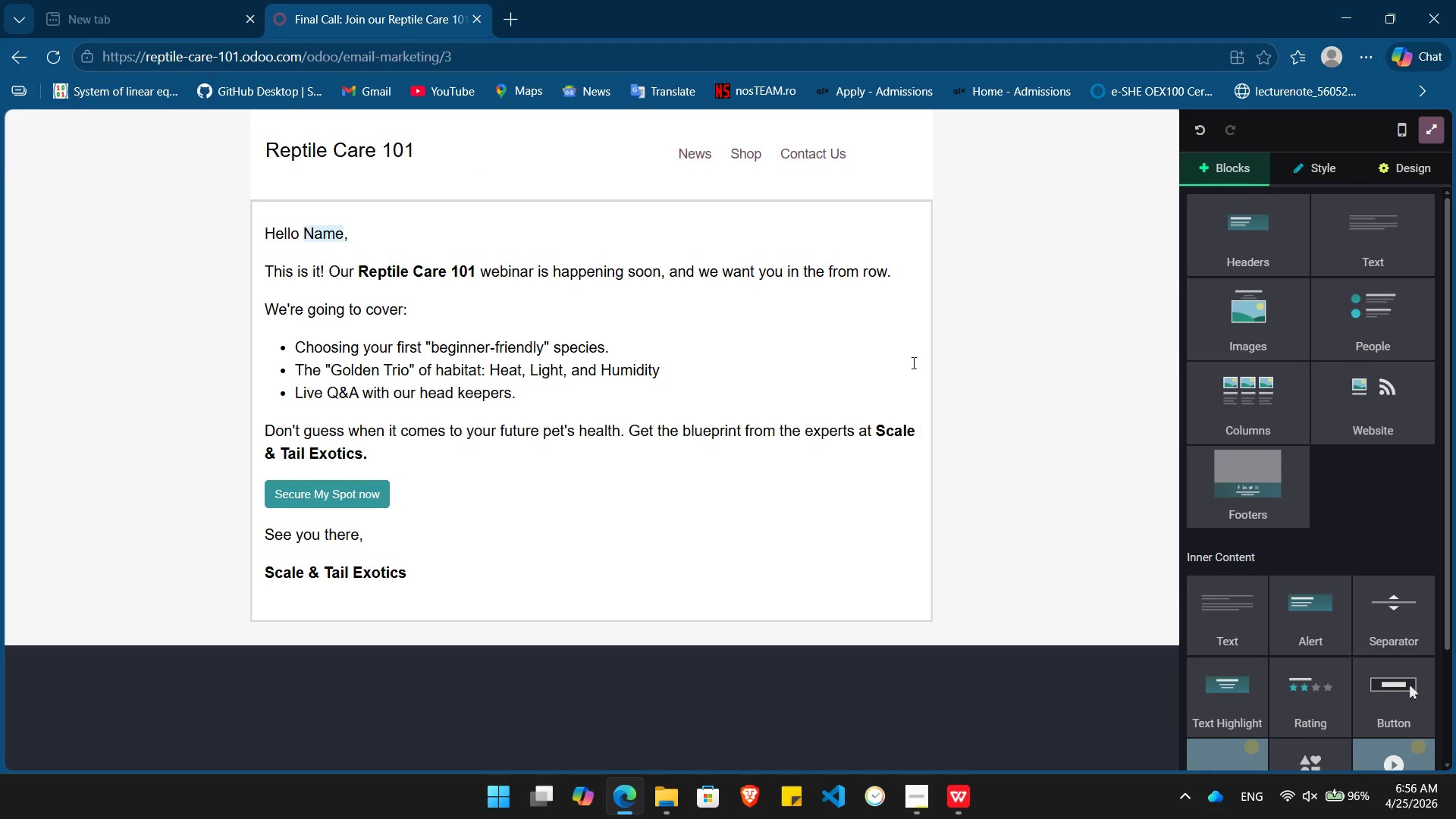 
wait(5.34)
 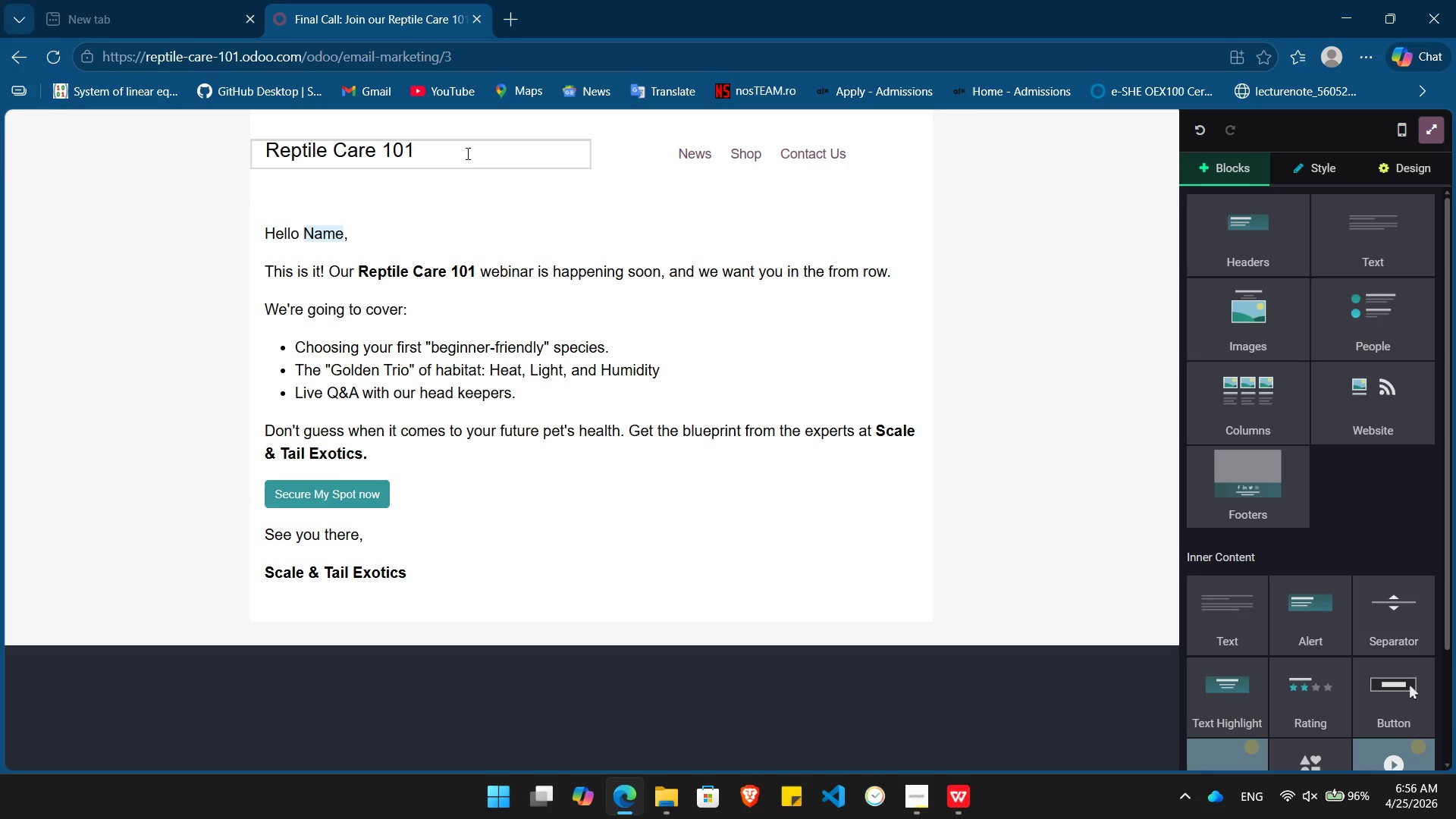 
left_click_drag(start_coordinate=[431, 149], to_coordinate=[257, 149])
 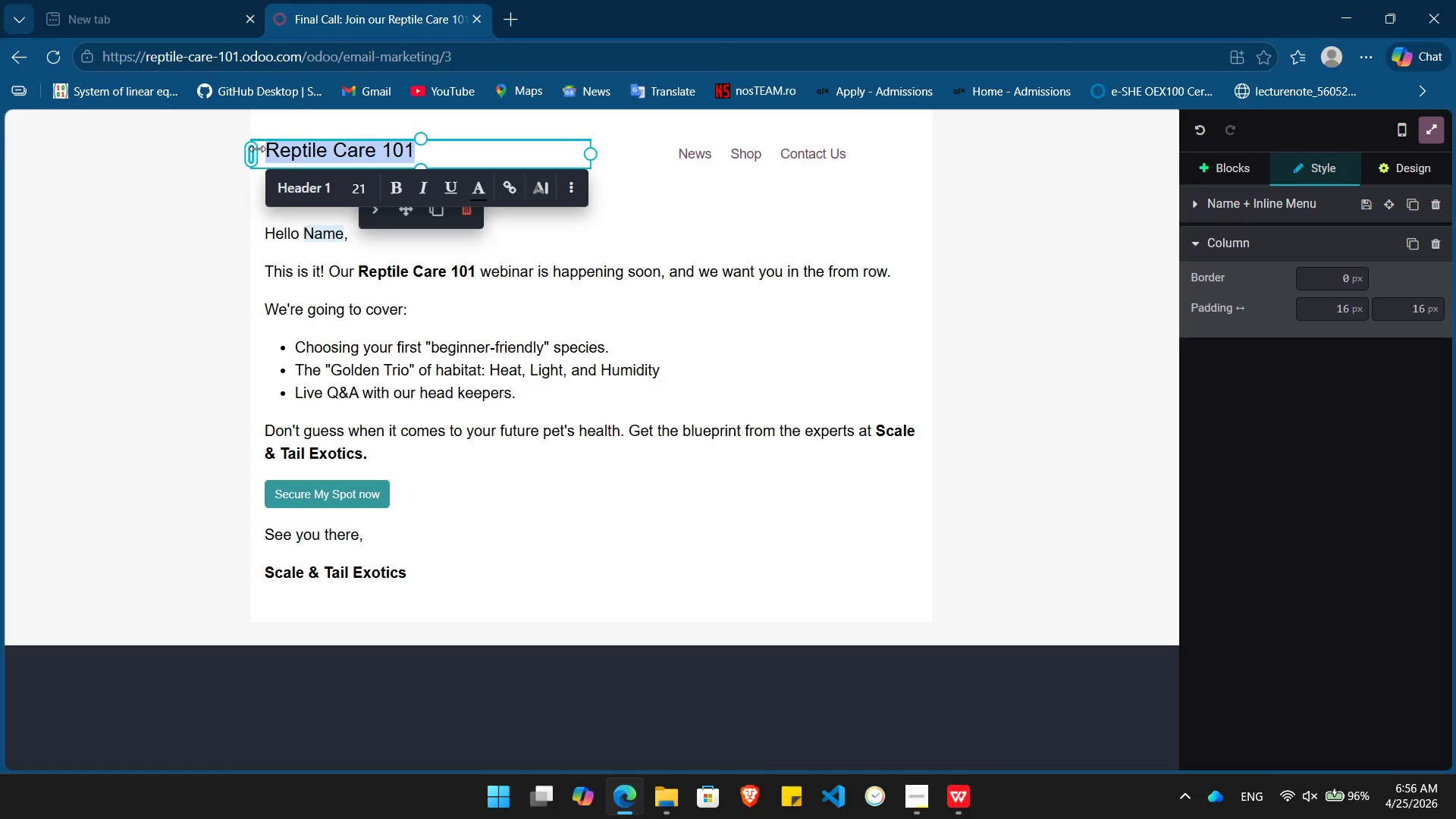 
key(Control+B)
 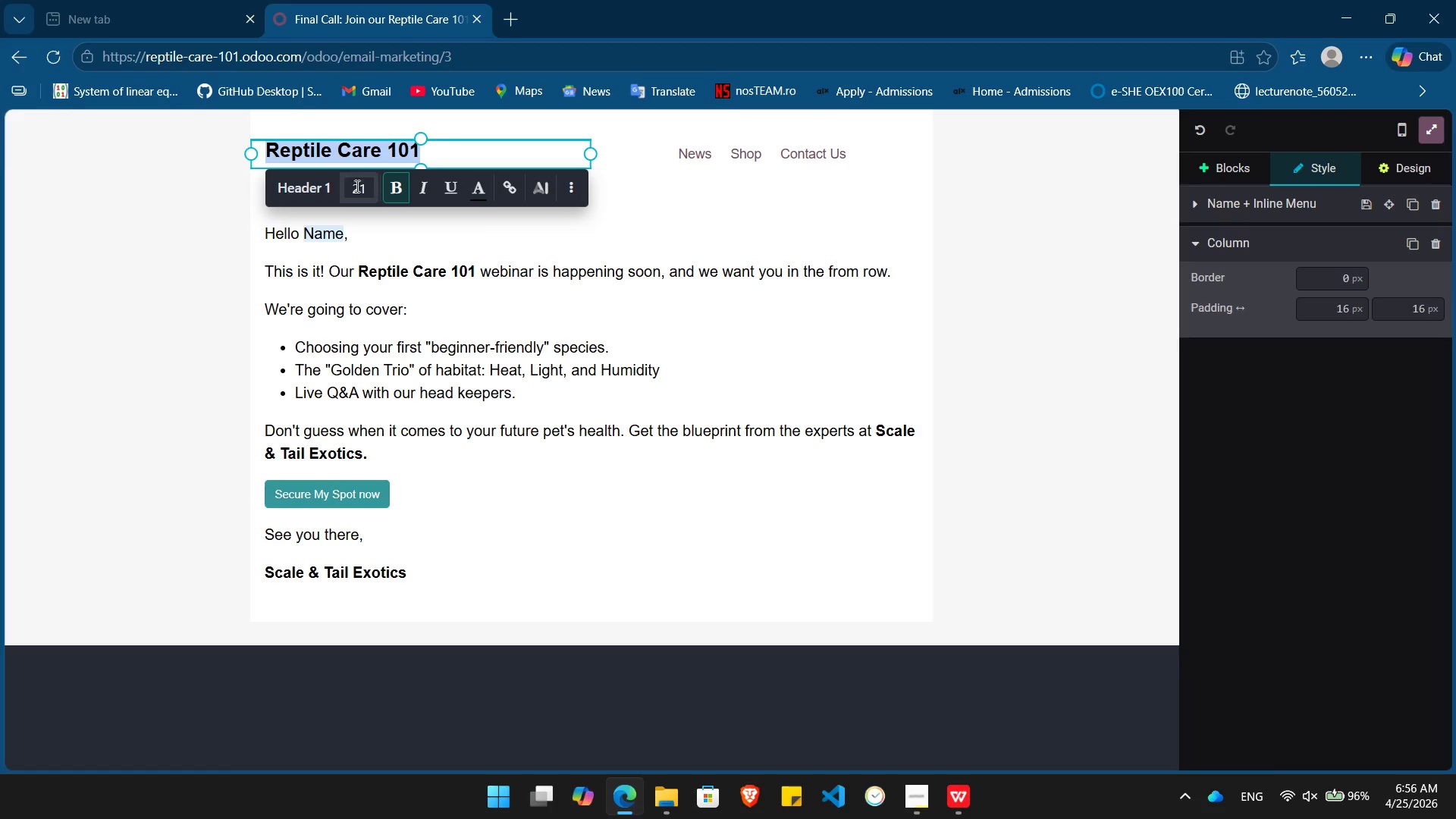 
left_click([353, 184])
 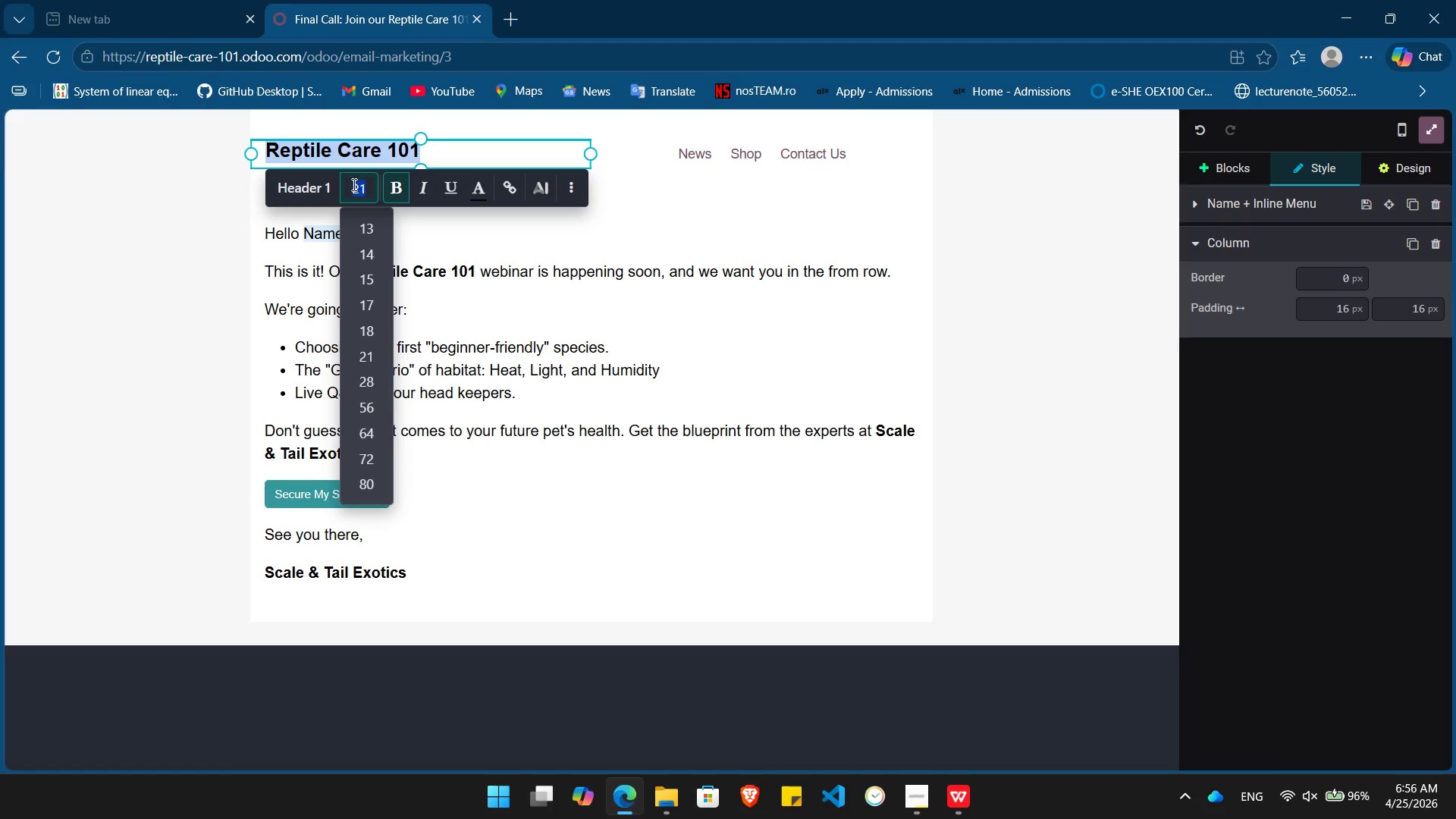 
key(Numpad3)
 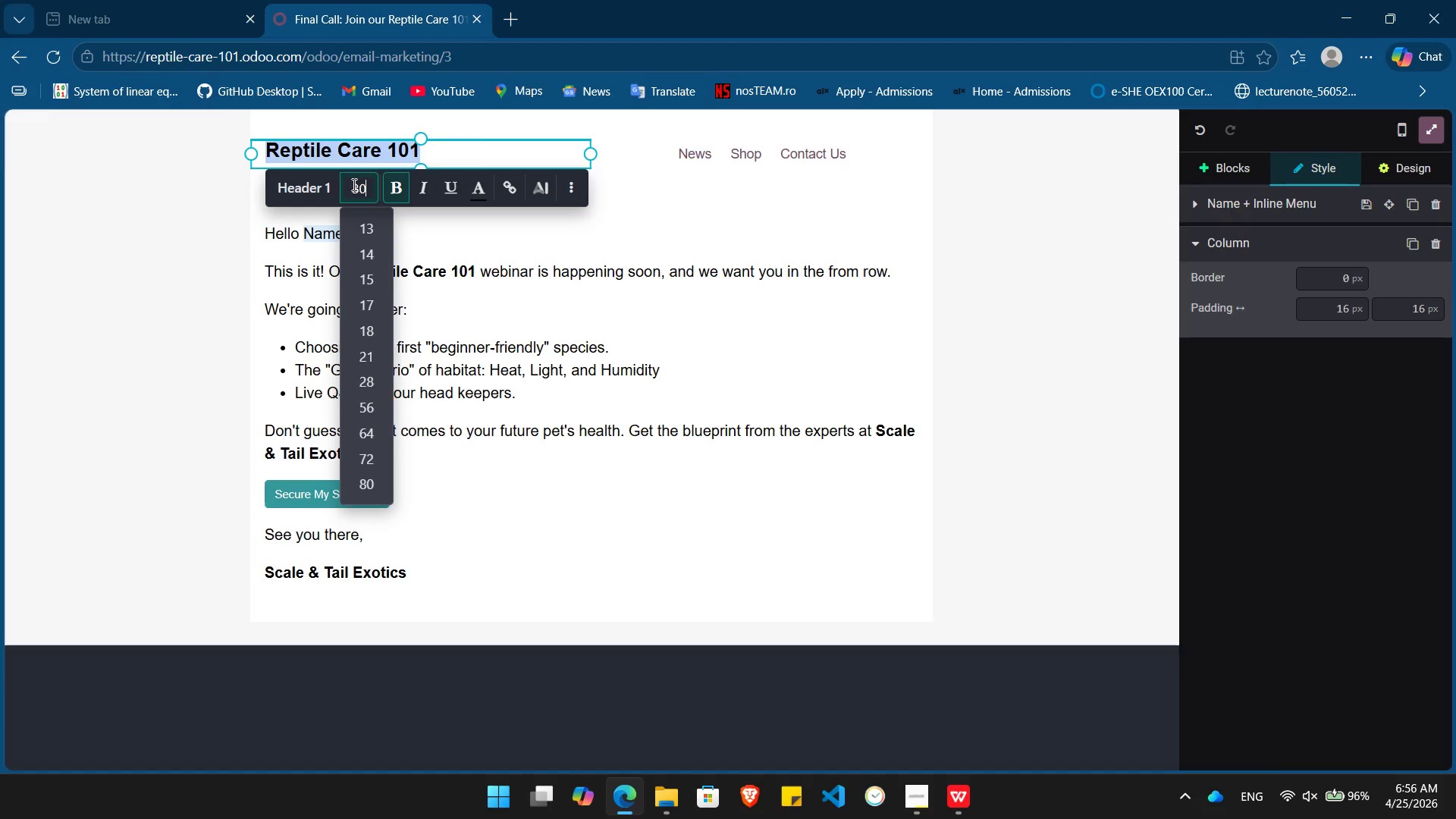 
key(Numpad0)
 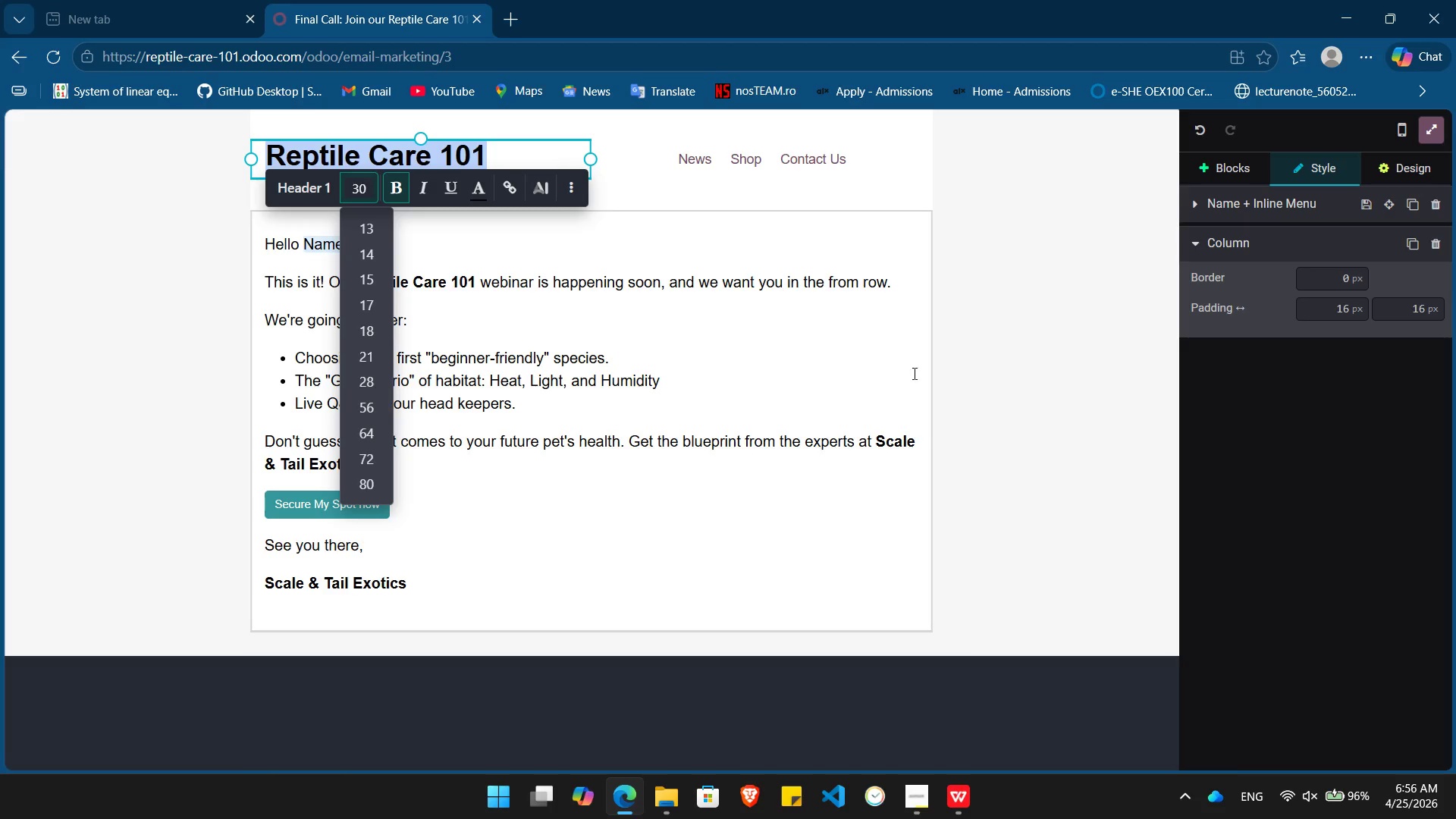 
left_click([967, 390])
 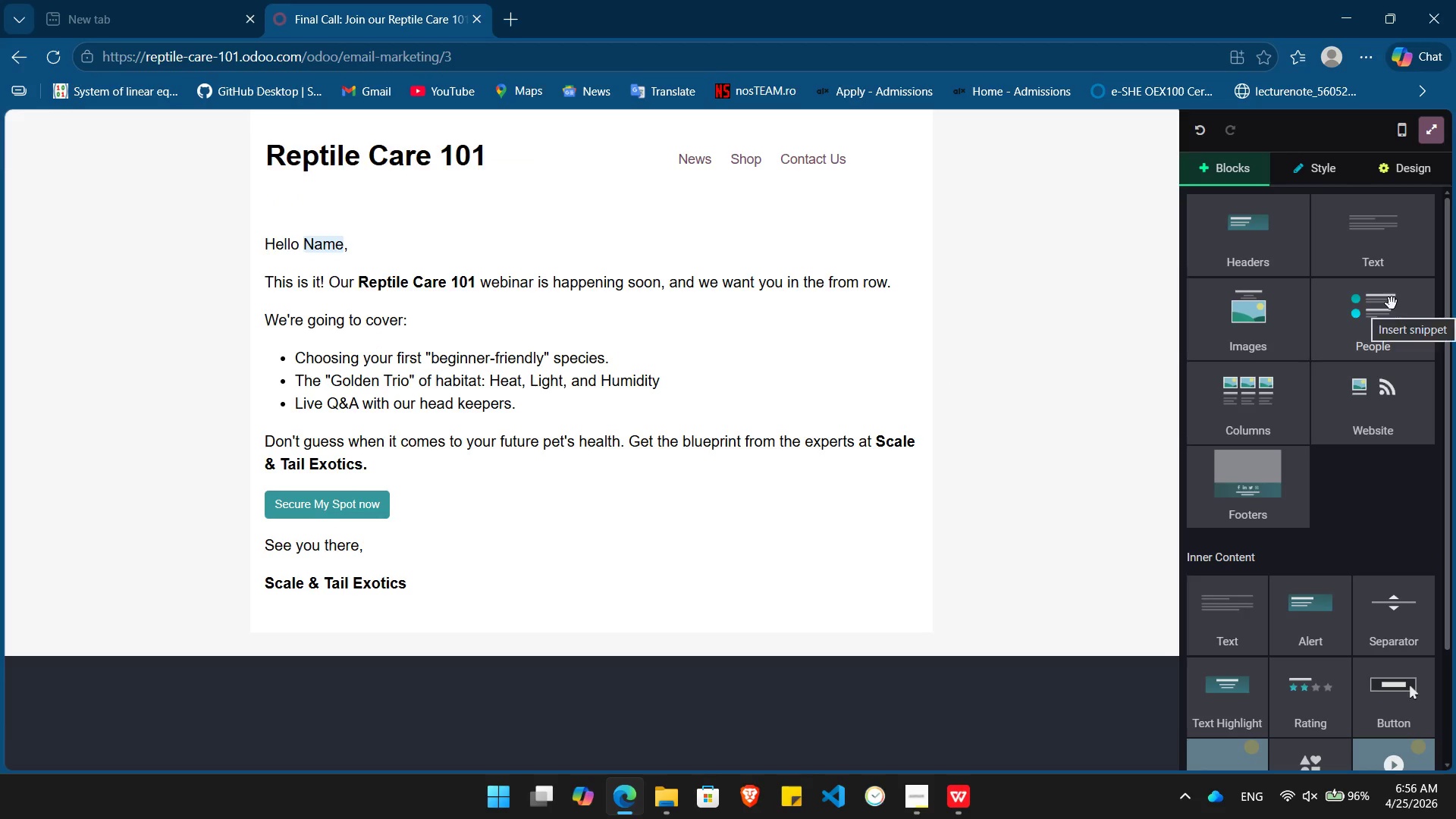 
wait(5.84)
 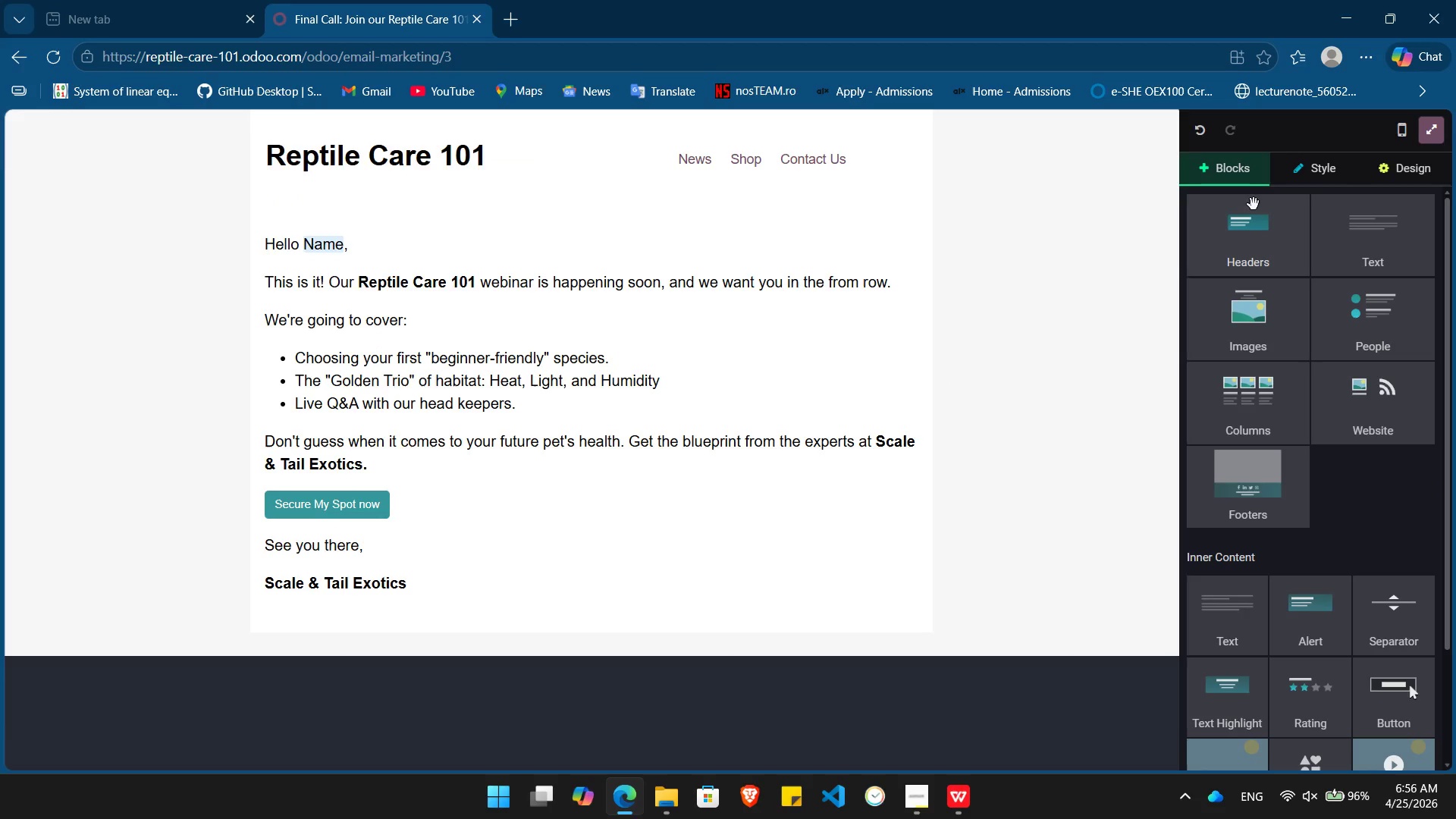 
left_click_drag(start_coordinate=[1257, 314], to_coordinate=[564, 211])
 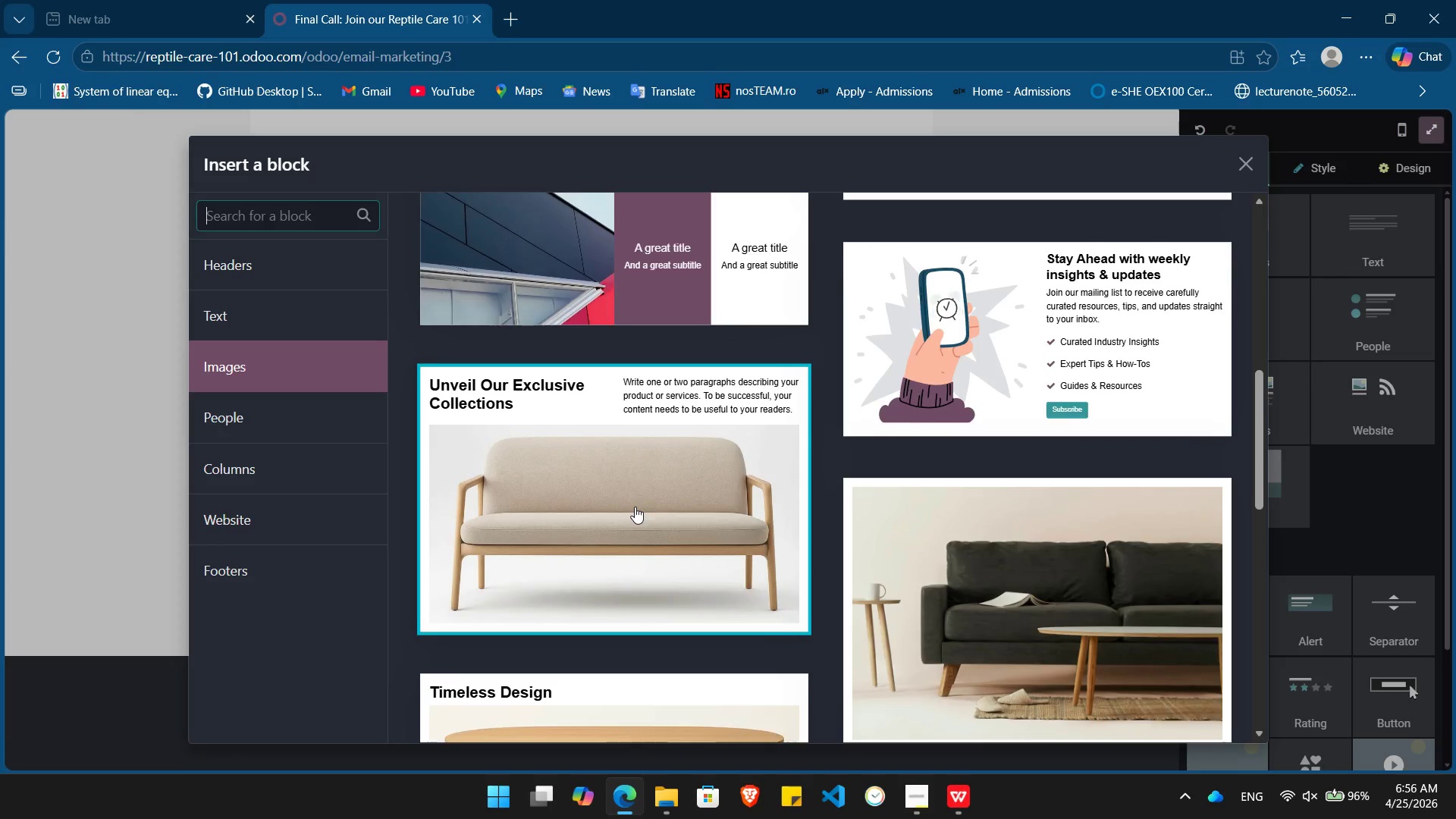 
wait(6.17)
 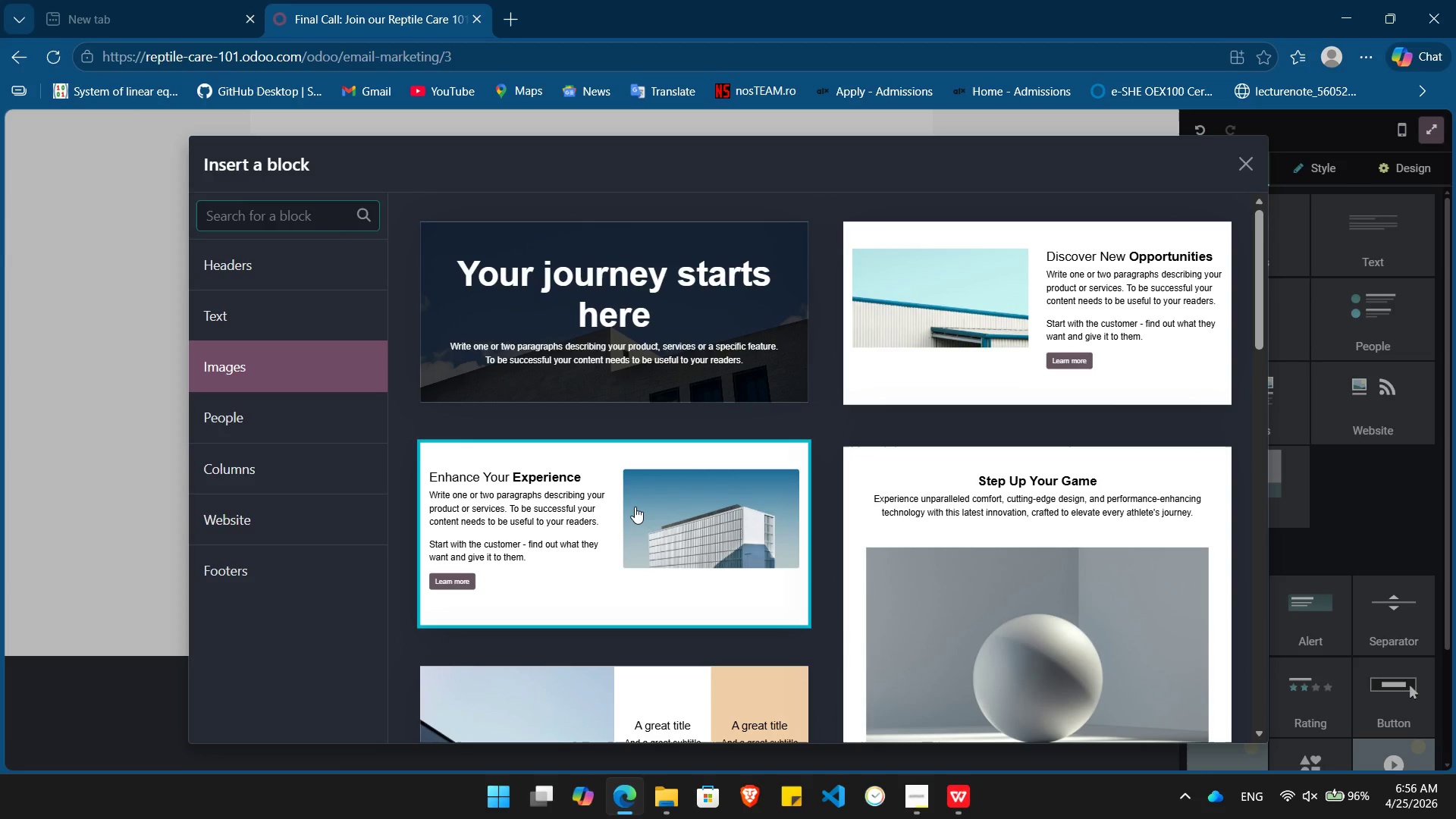 
left_click([961, 448])
 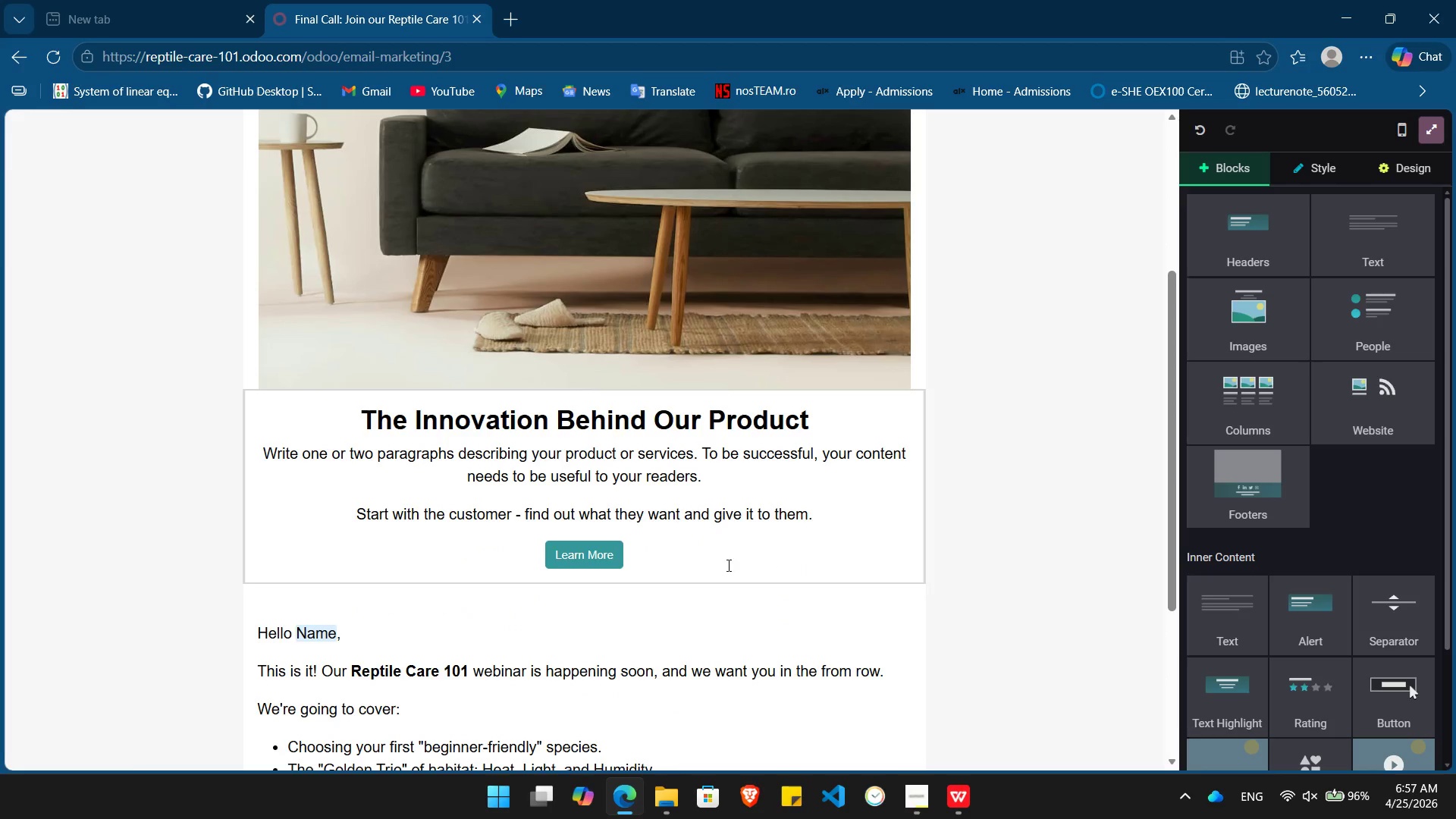 
left_click_drag(start_coordinate=[708, 582], to_coordinate=[240, 453])
 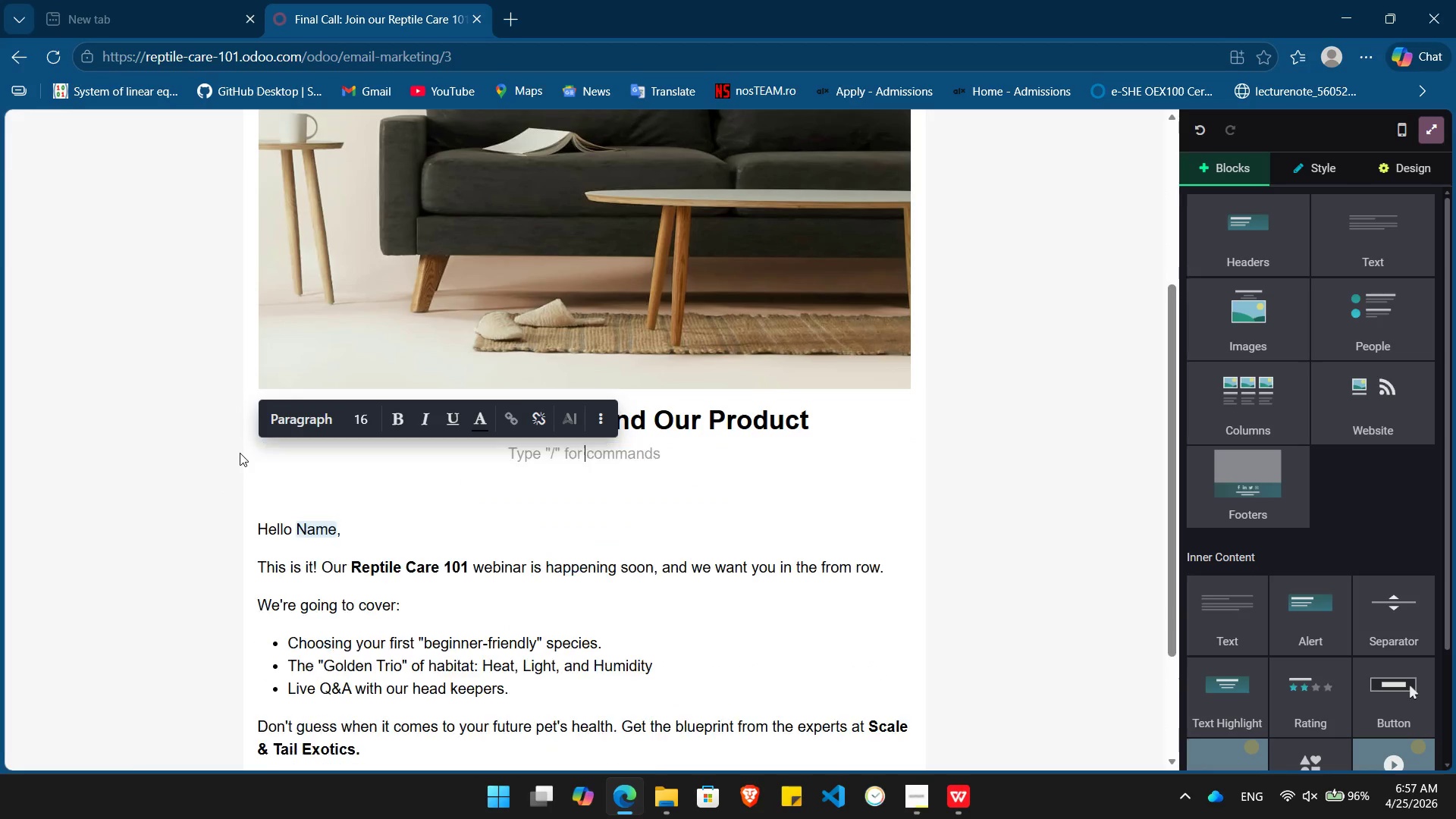 
key(Backspace)
 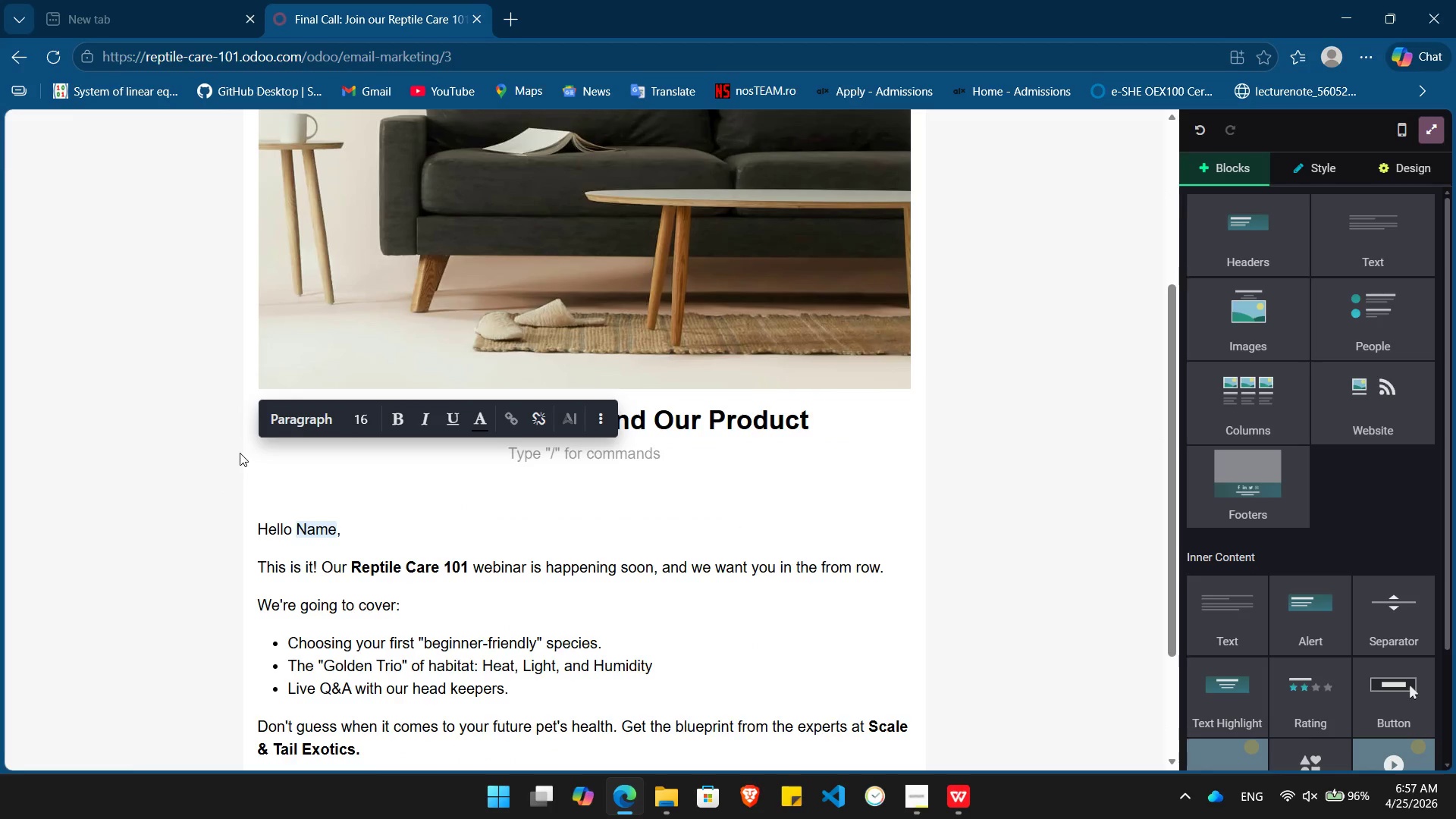 
key(Backspace)
 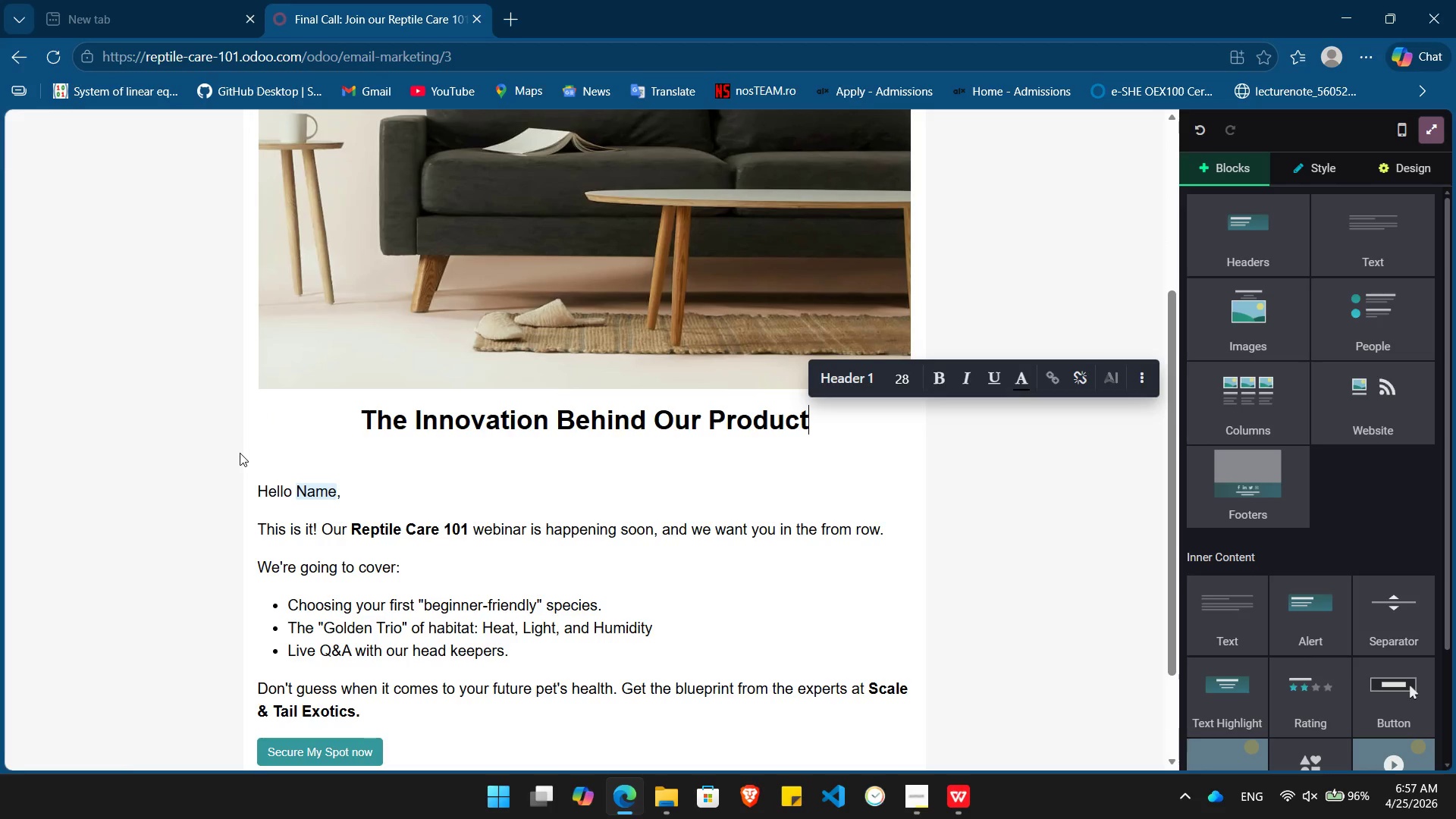 
wait(5.88)
 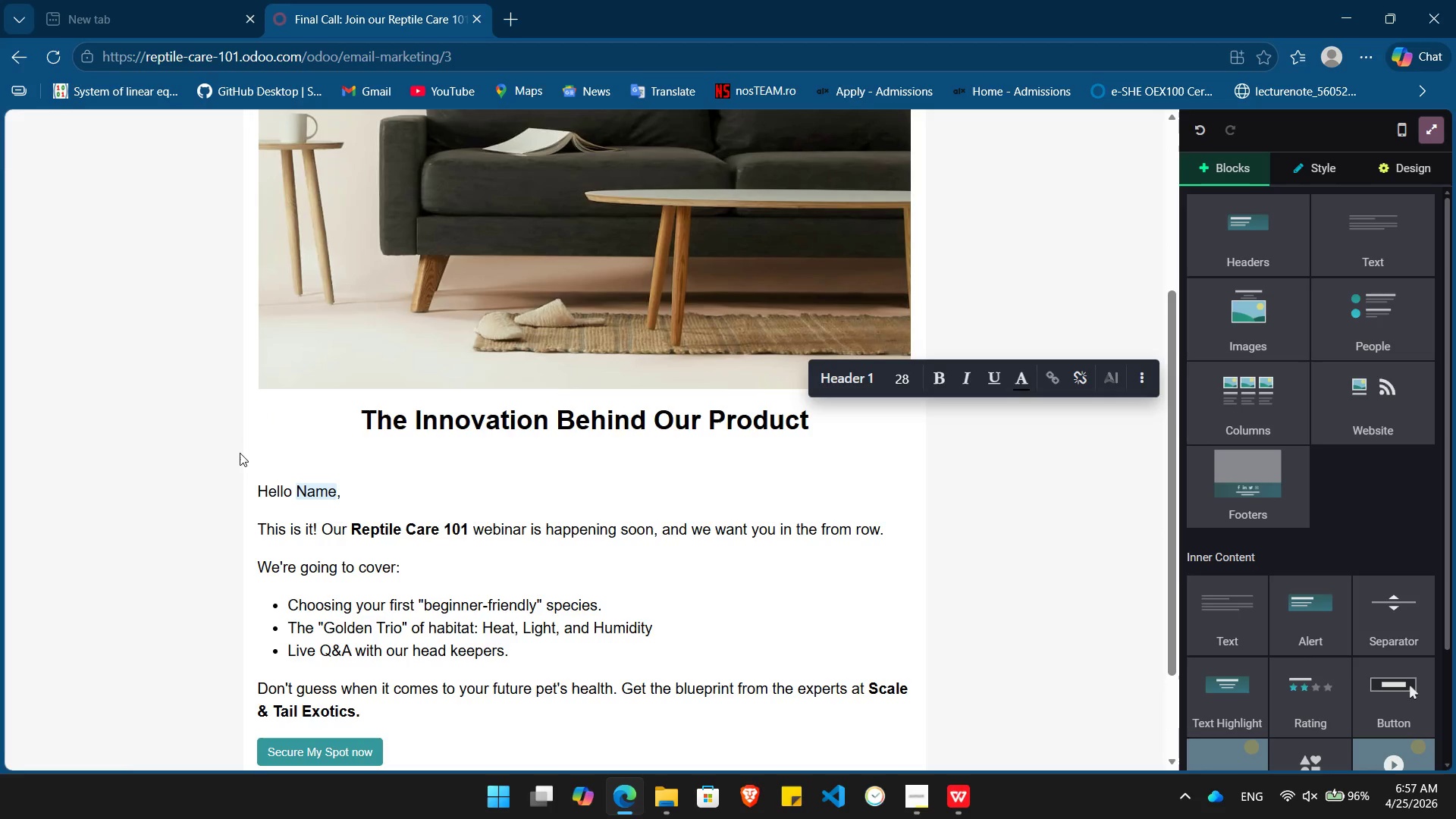 
hold_key(key=Backspace, duration=0.7)
 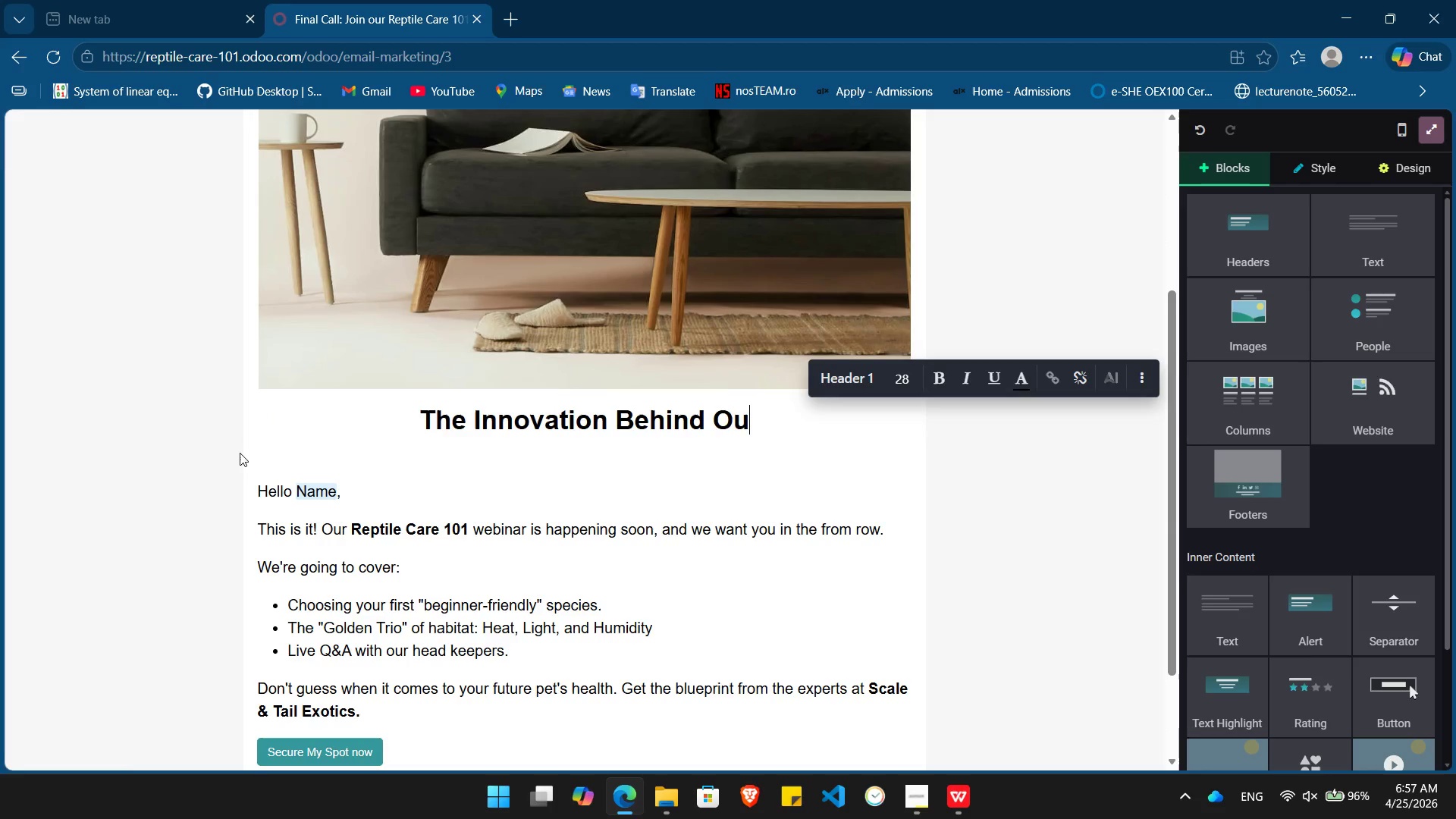 
hold_key(key=Backspace, duration=0.73)
 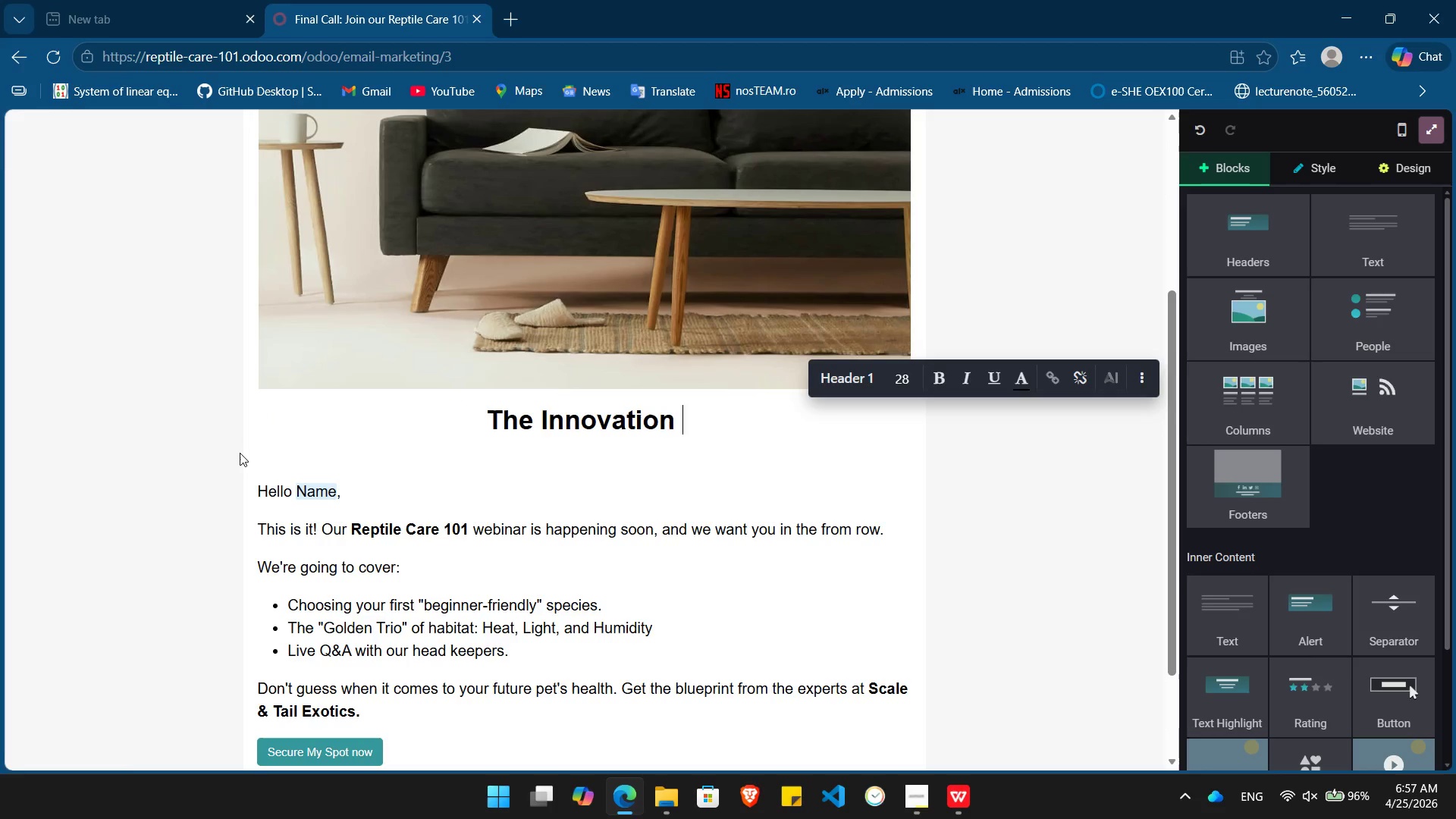 
key(Backspace)
key(Backspace)
key(Backspace)
key(Backspace)
key(Backspace)
type(Your Journe Starts This D)
key(Backspace)
type(Saturda)
key(Tab)
 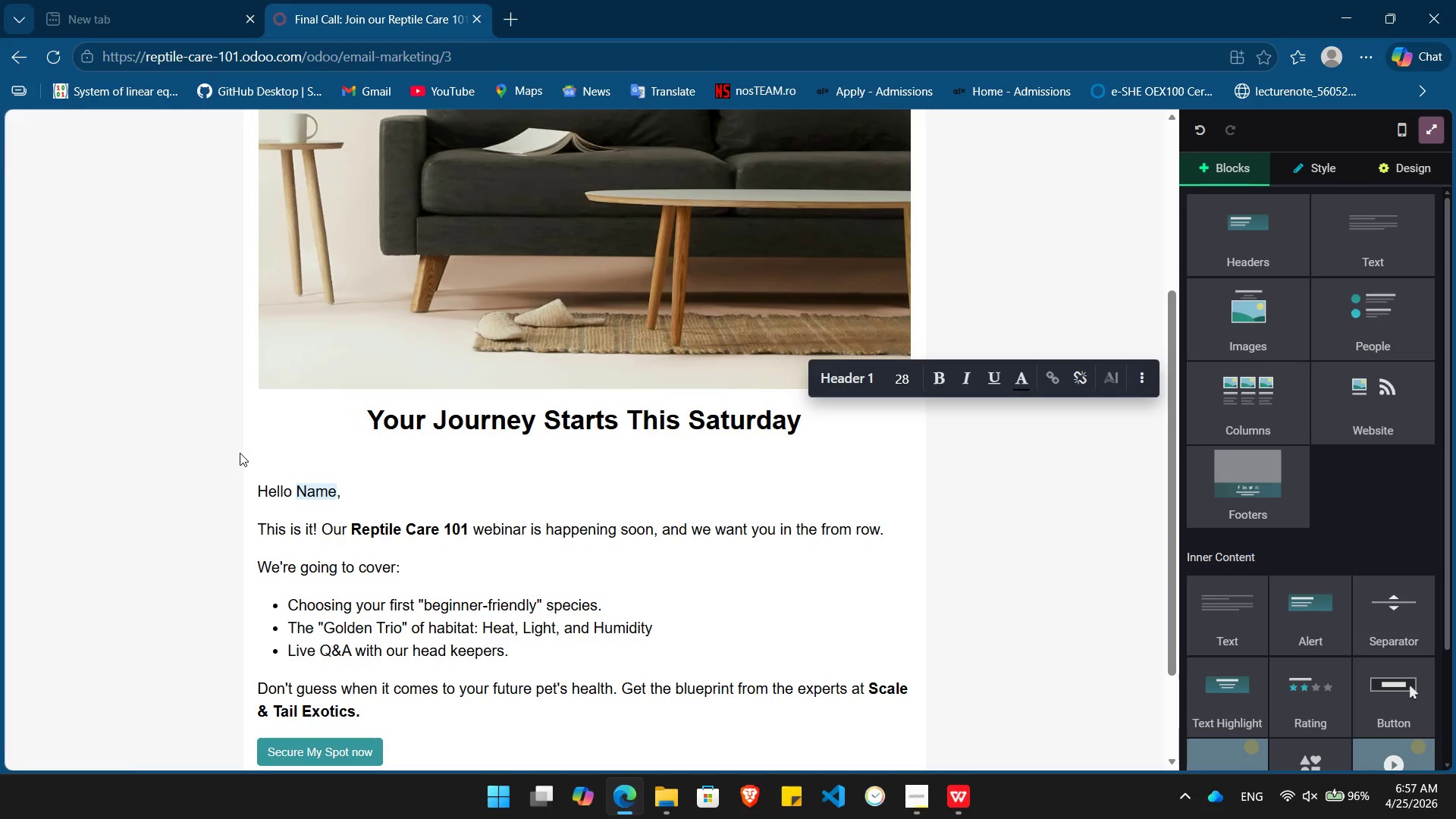 
wait(8.28)
 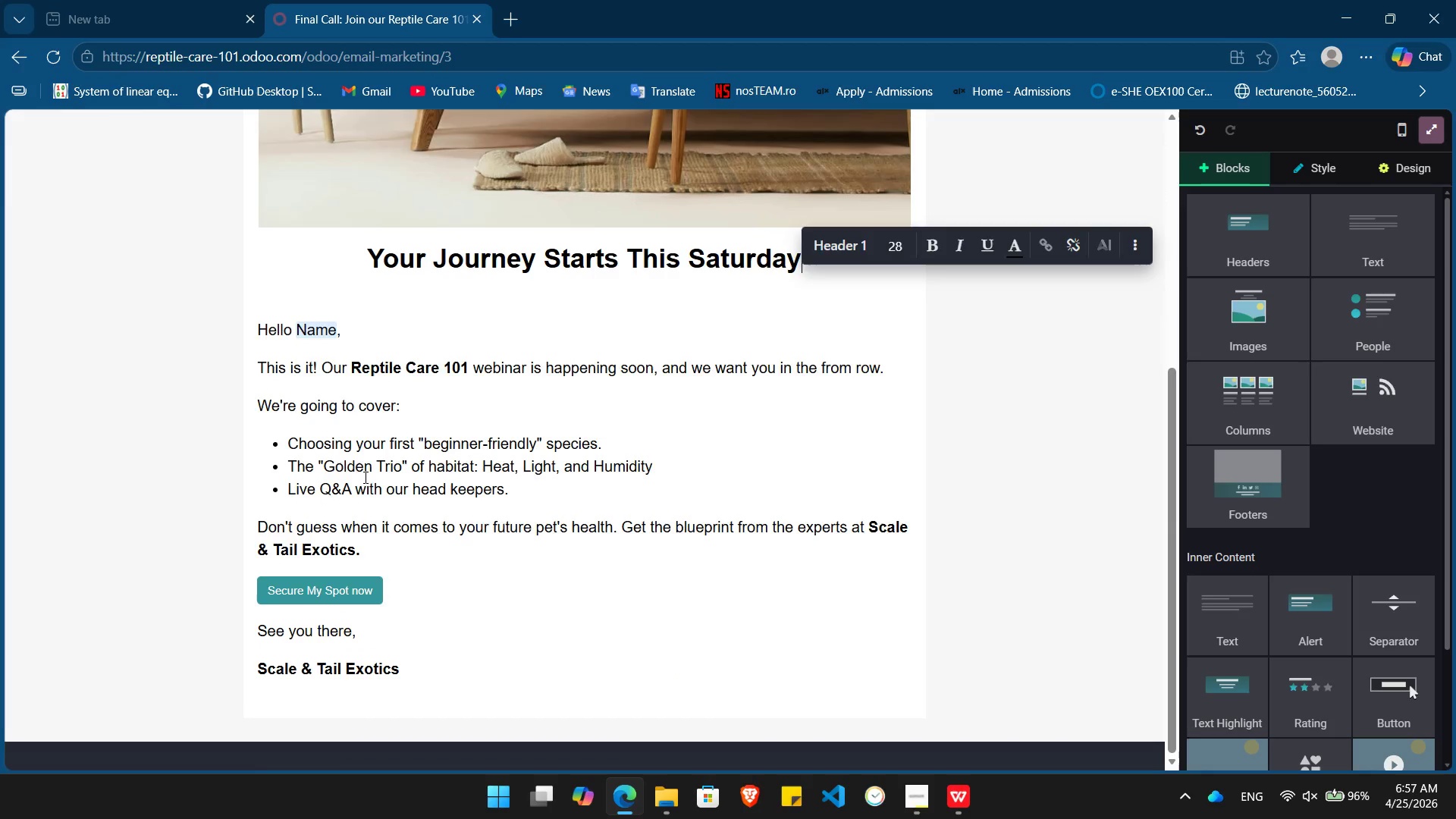 
left_click_drag(start_coordinate=[1244, 412], to_coordinate=[1313, 423])
 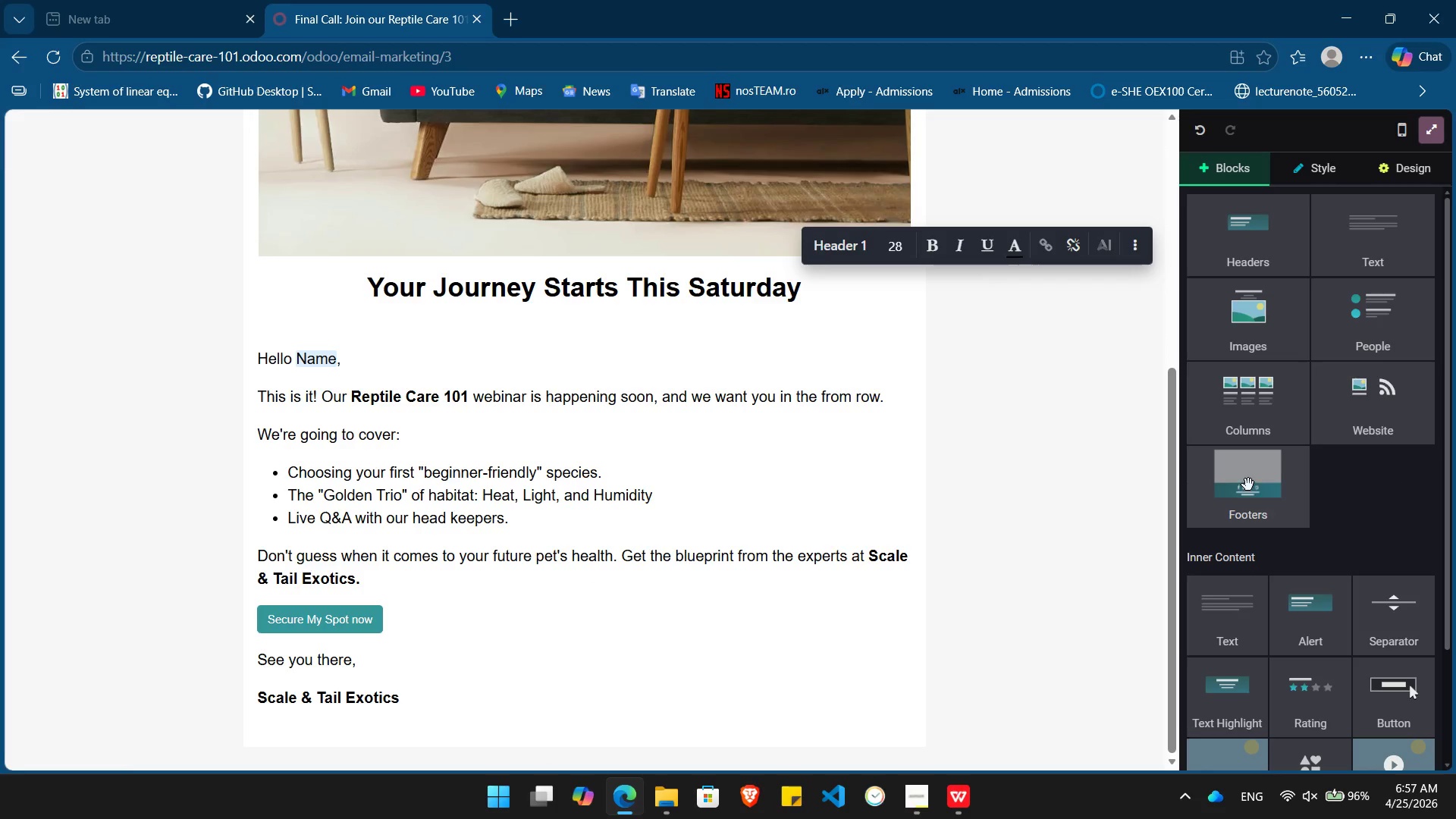 
left_click_drag(start_coordinate=[1248, 485], to_coordinate=[688, 744])
 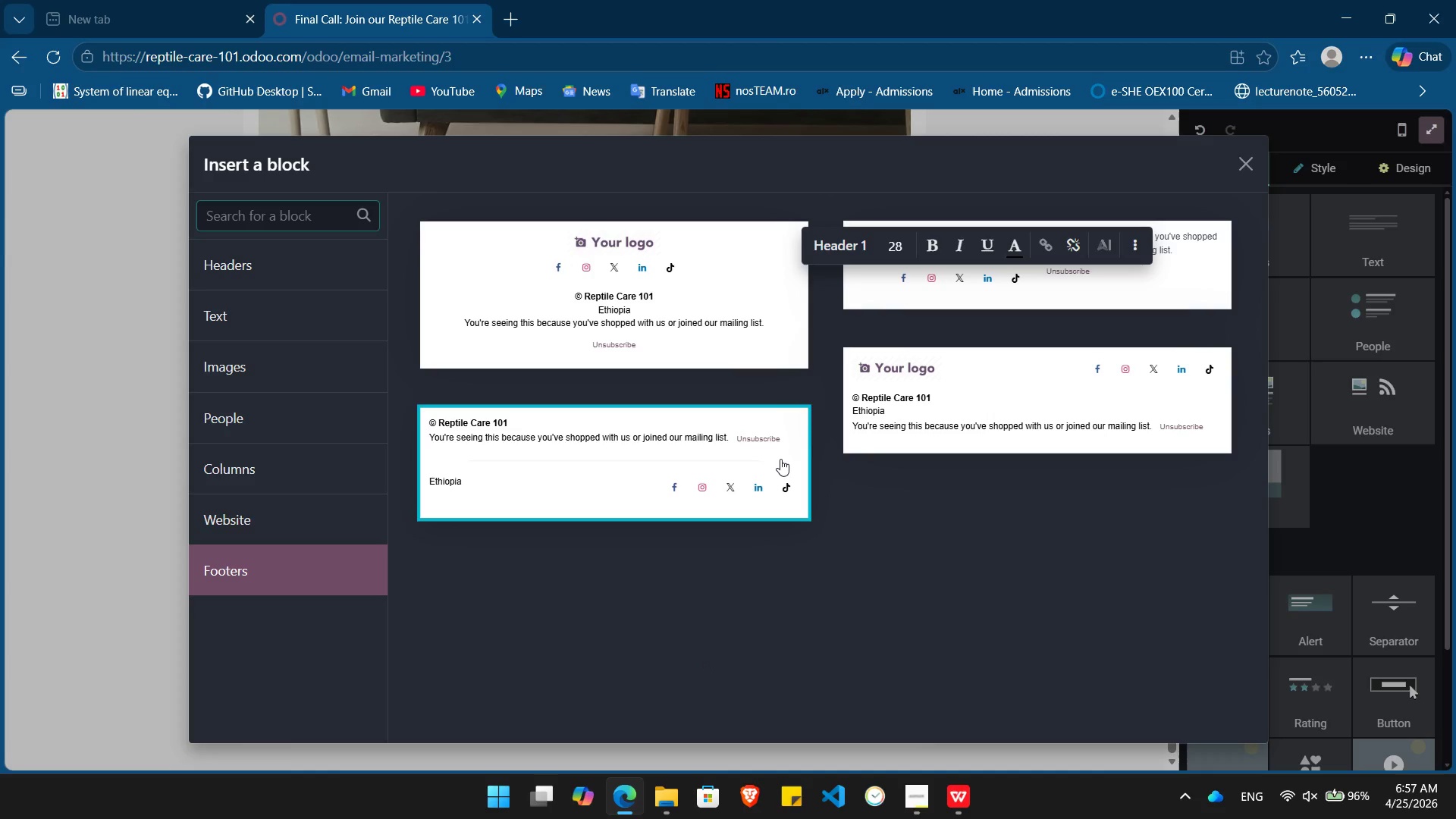 
wait(5.25)
 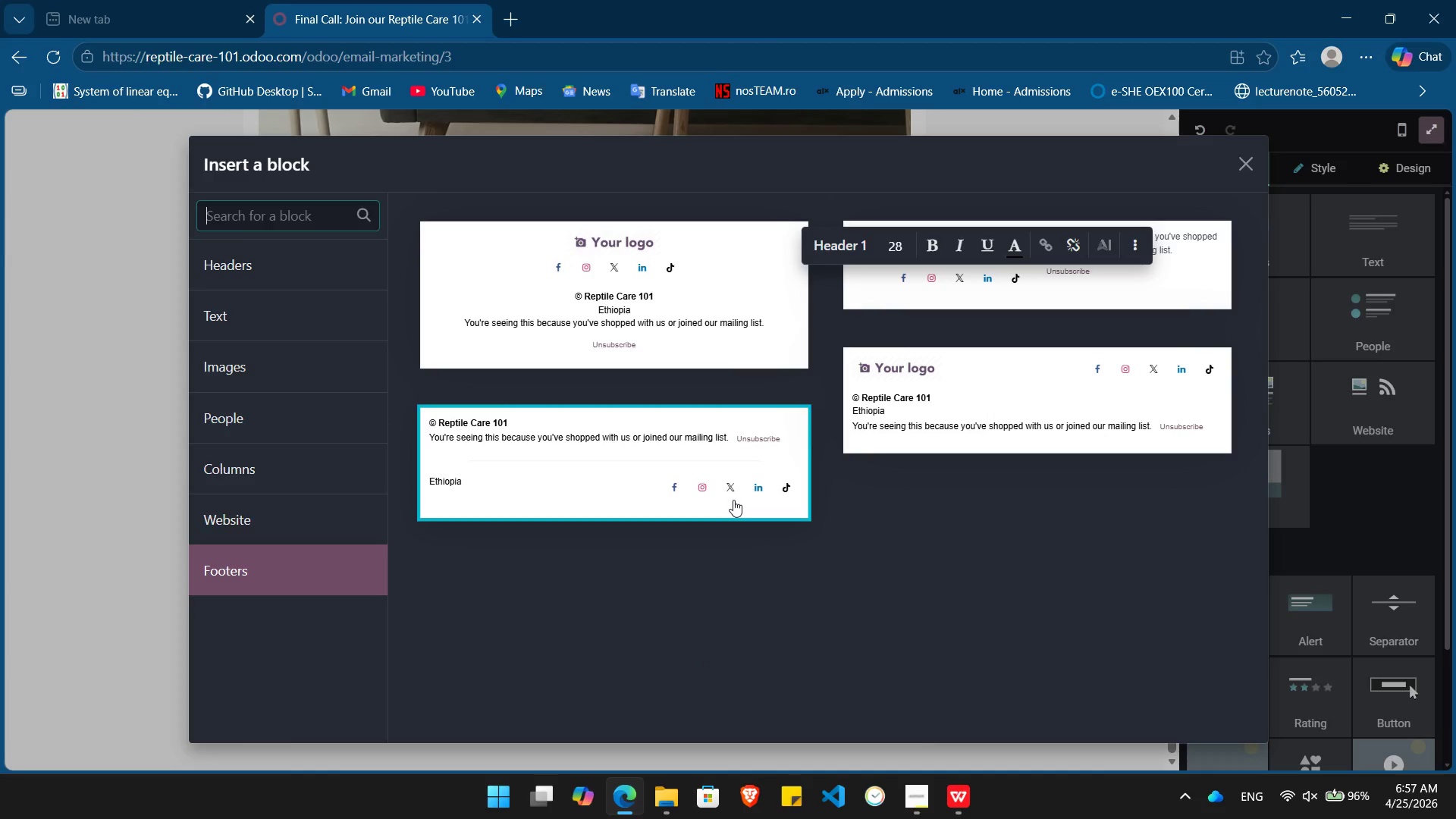 
left_click([673, 461])
 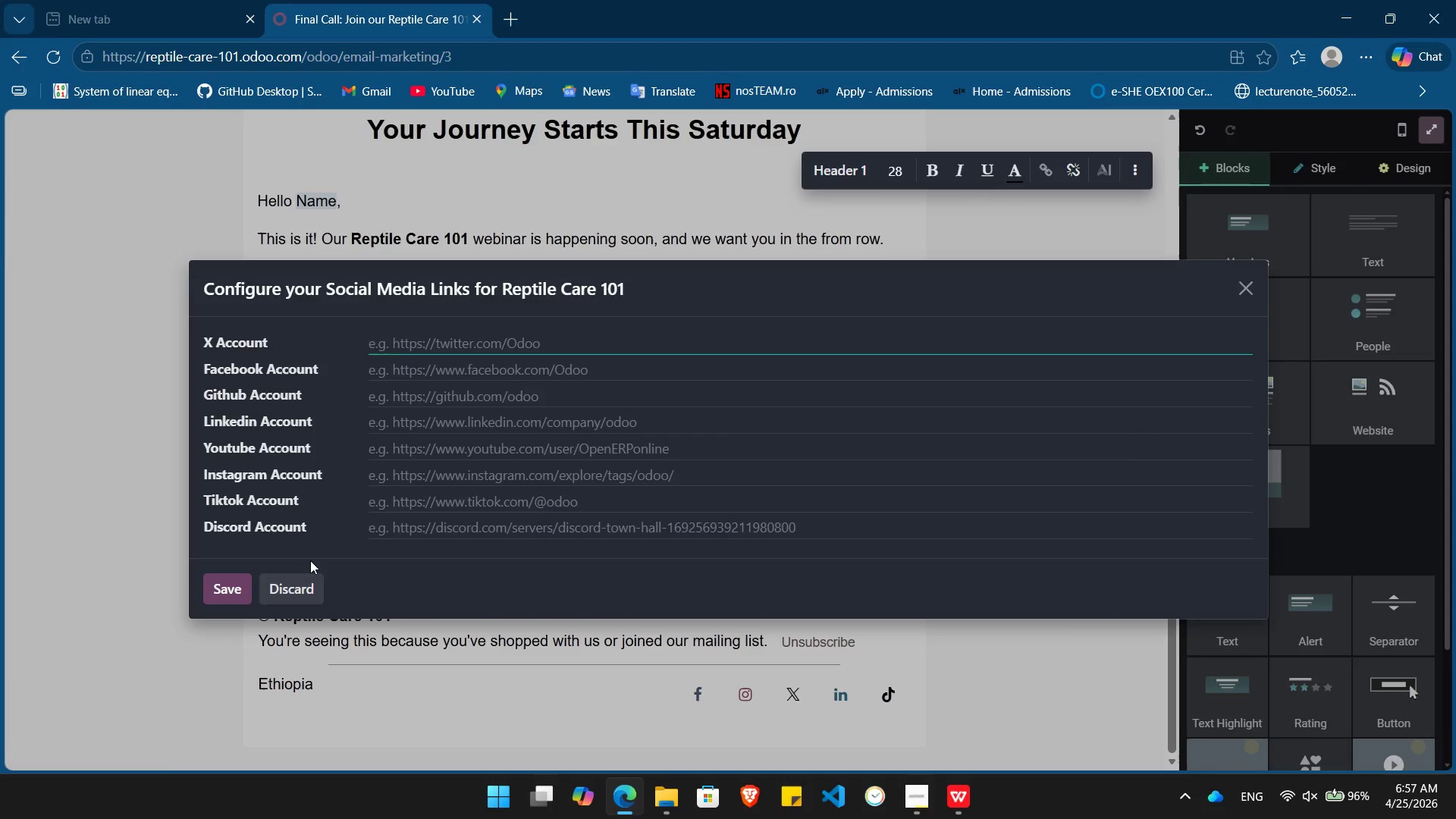 
left_click([282, 592])
 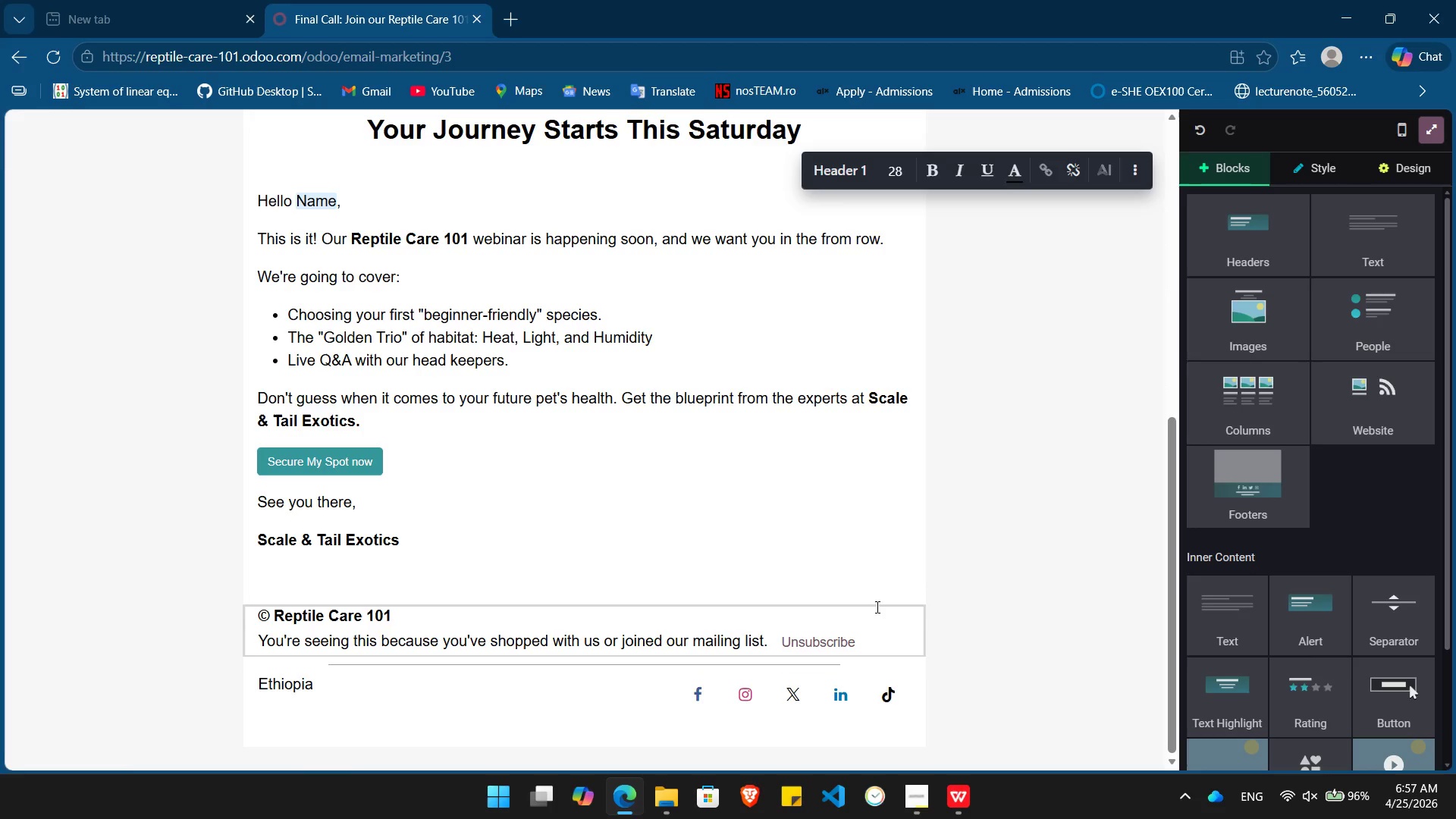 
double_click([876, 607])
 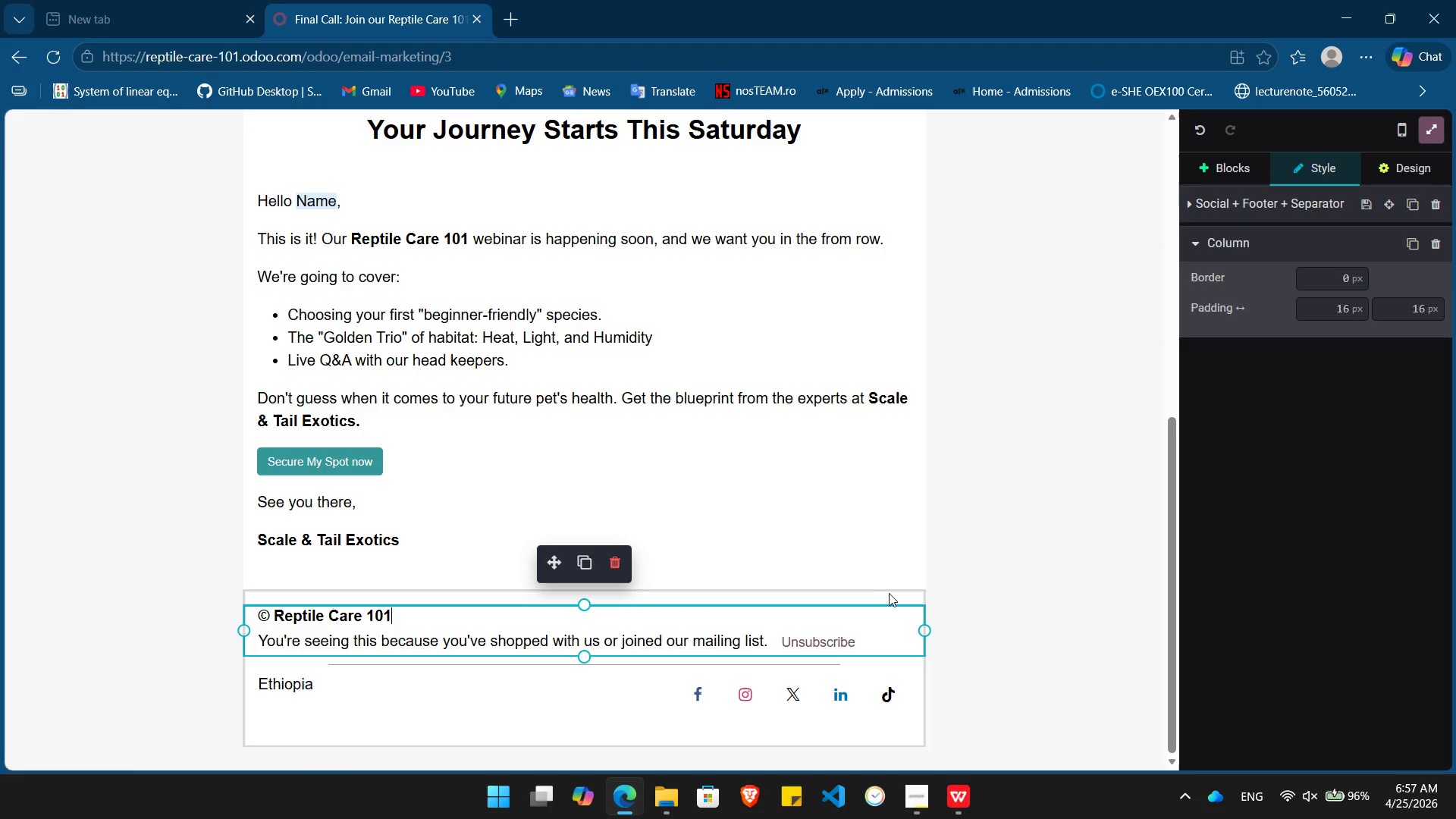 
left_click([889, 592])
 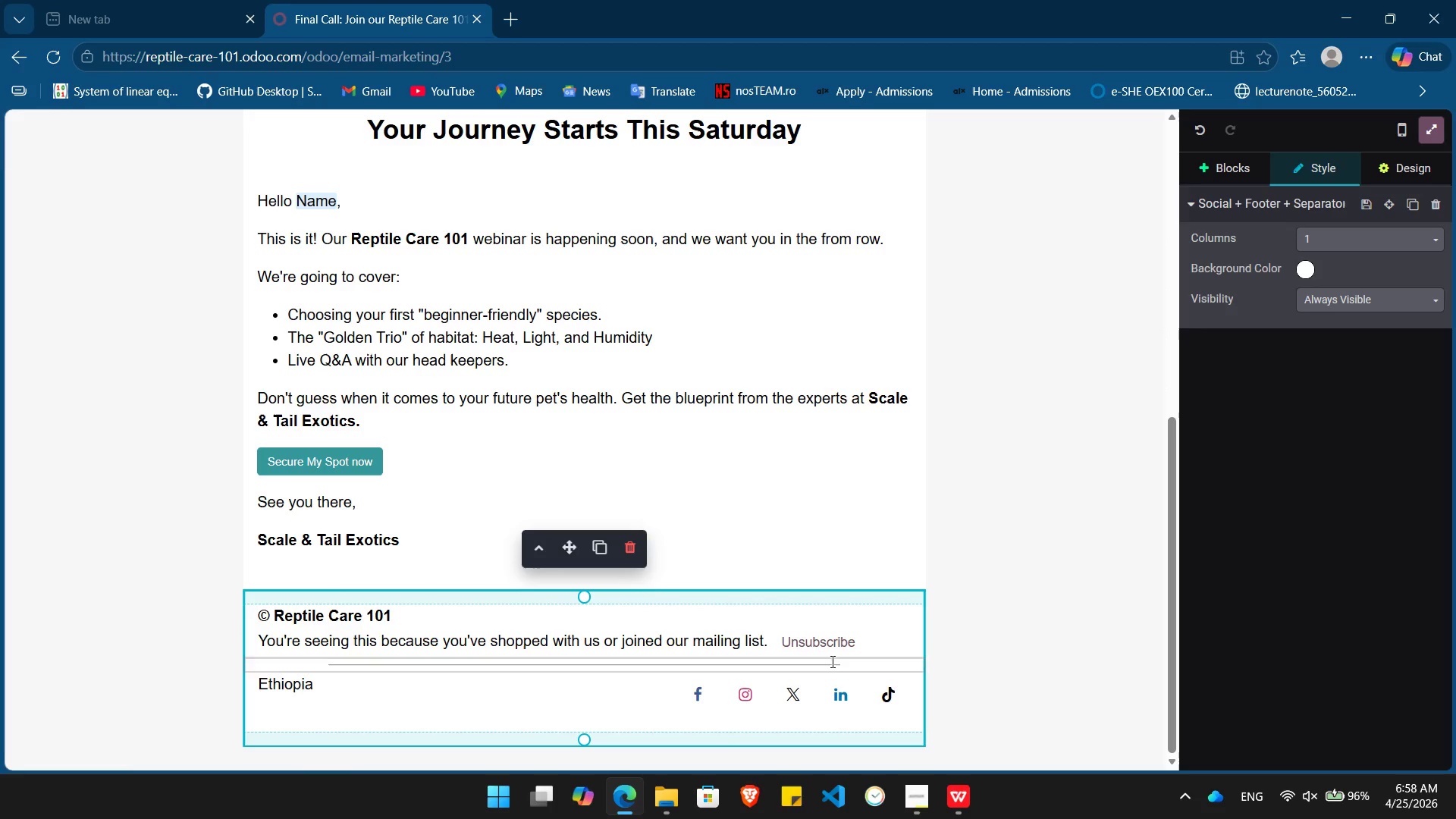 
left_click([831, 637])
 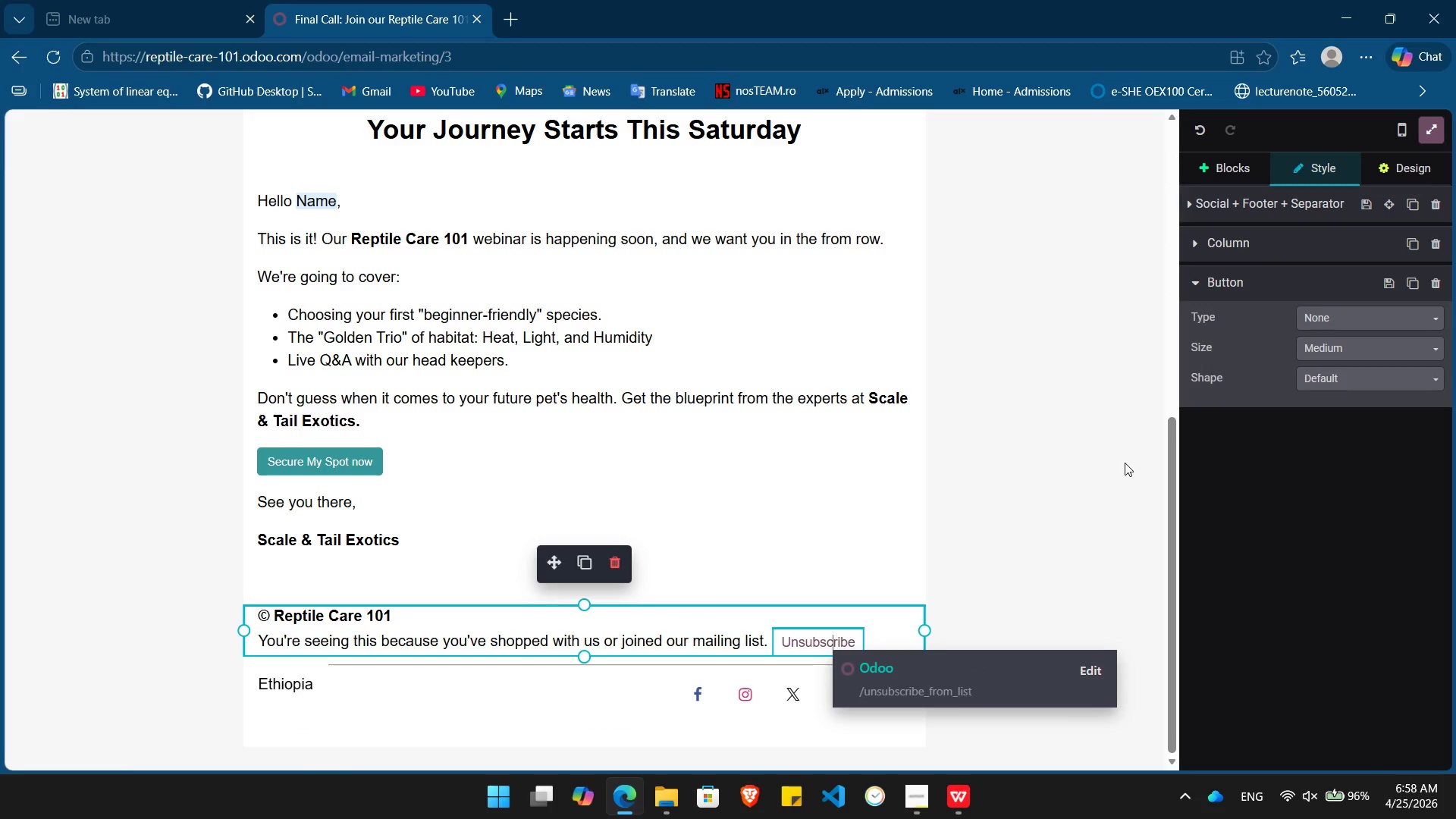 
wait(8.16)
 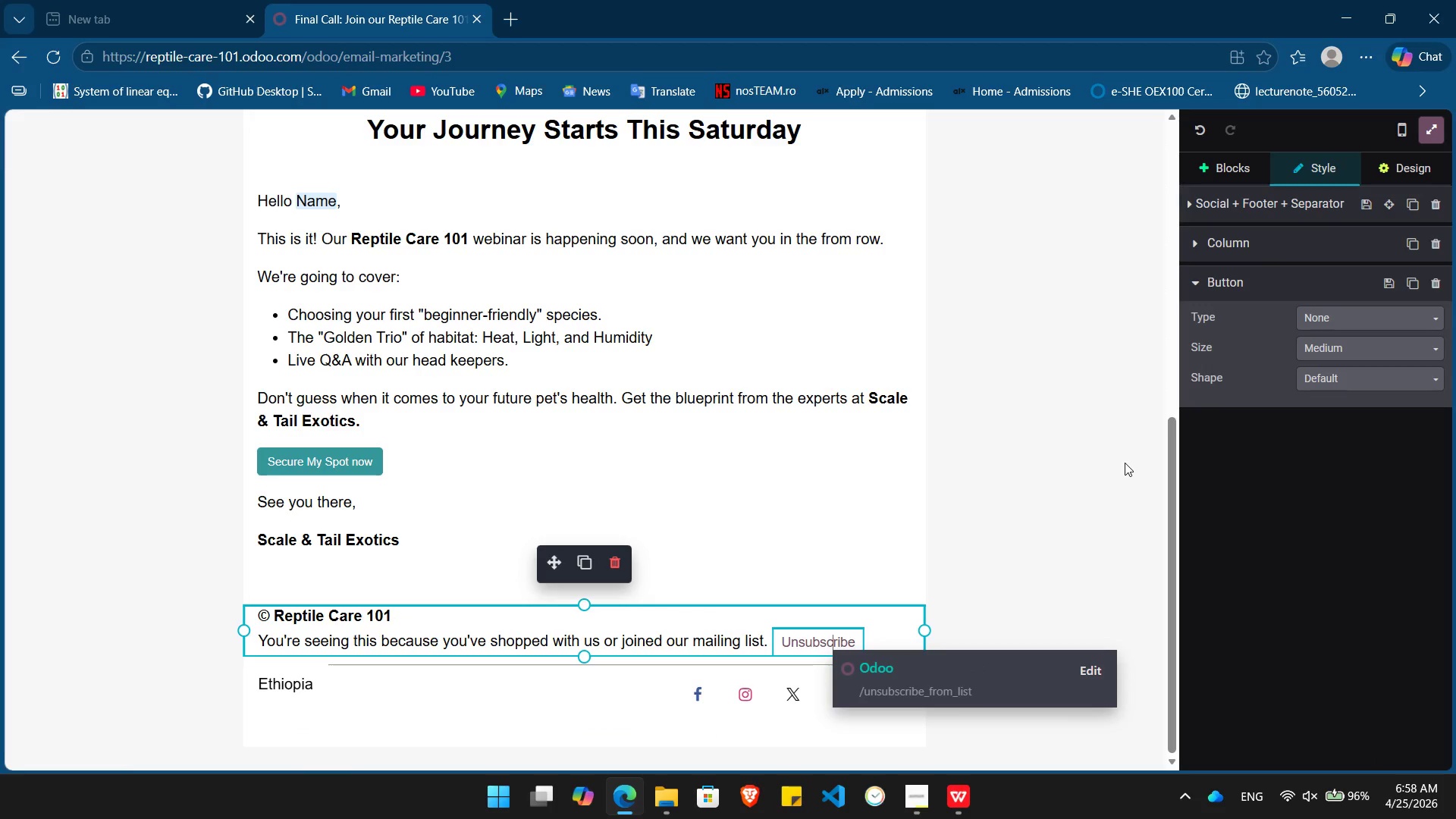 
left_click([1261, 245])
 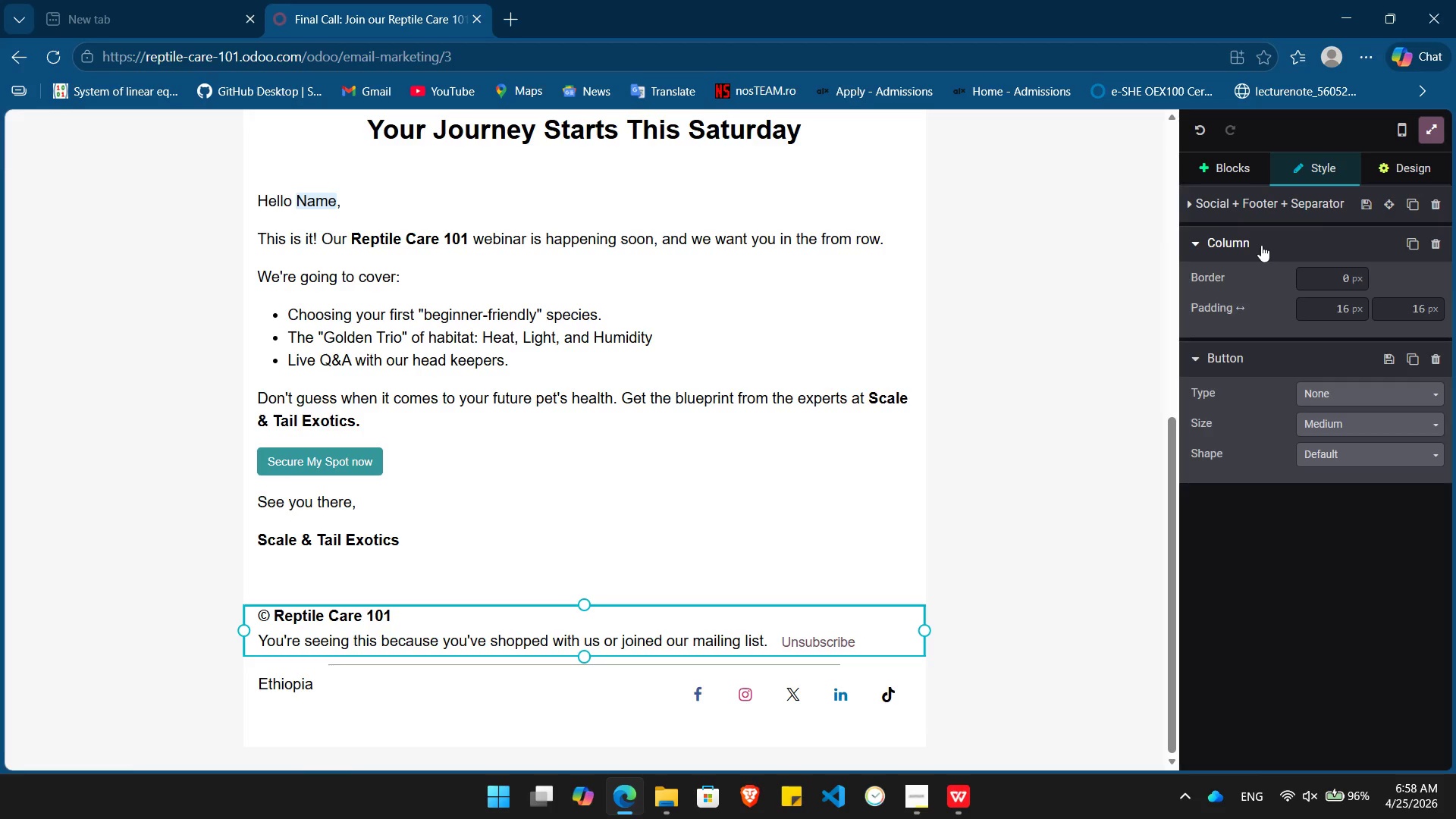 
left_click([1261, 245])
 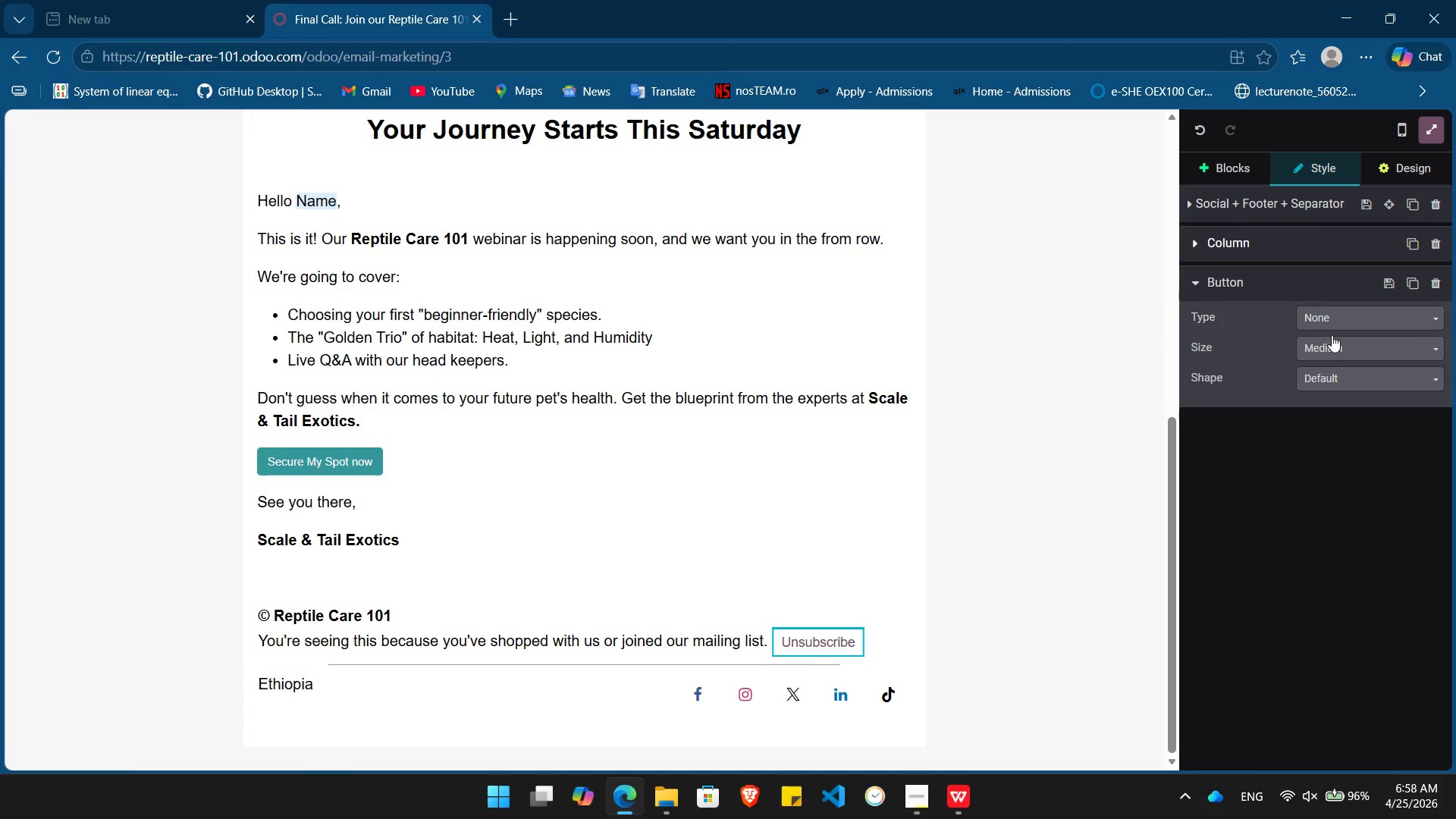 
left_click([1332, 304])
 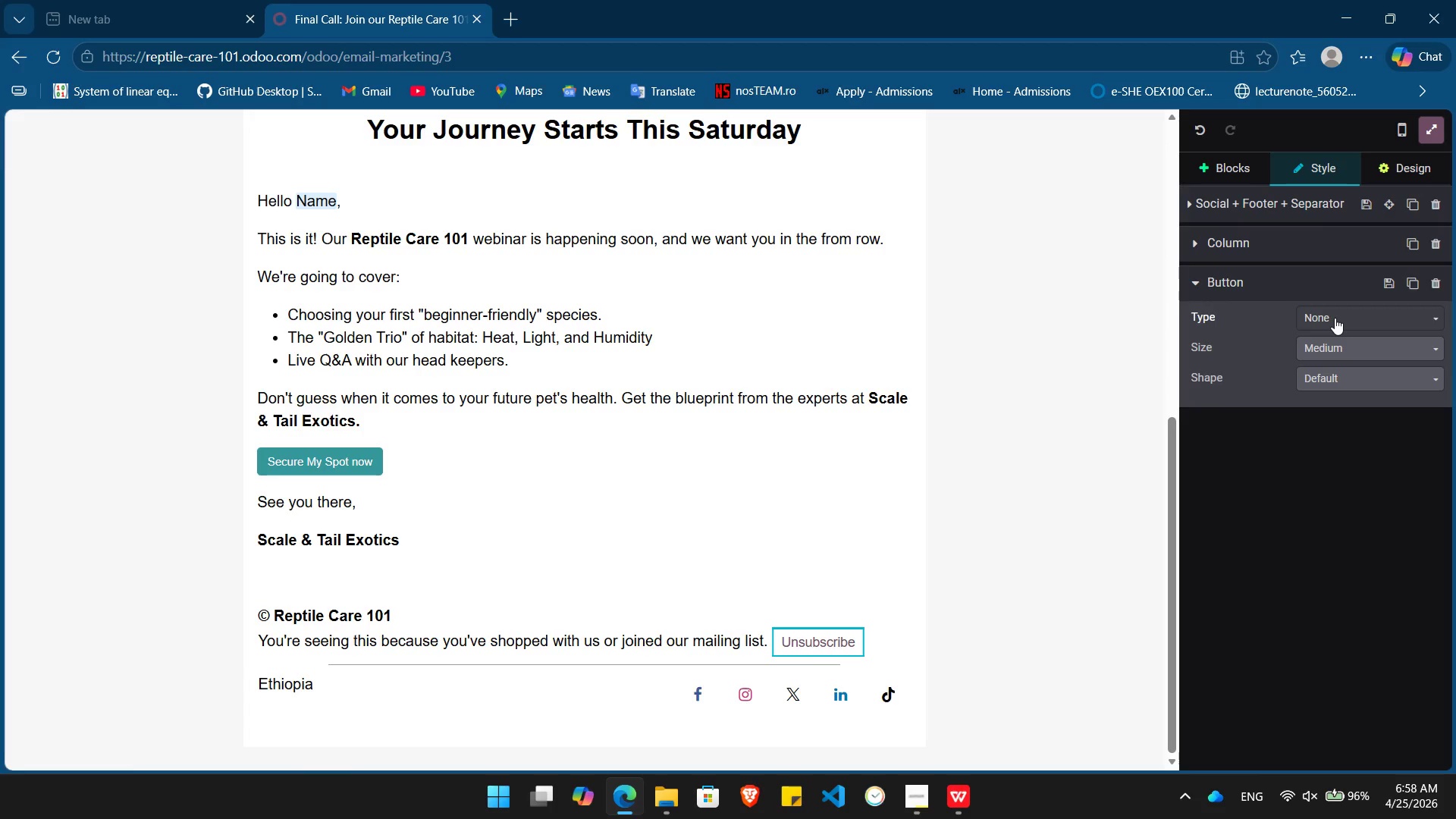 
left_click([1335, 318])
 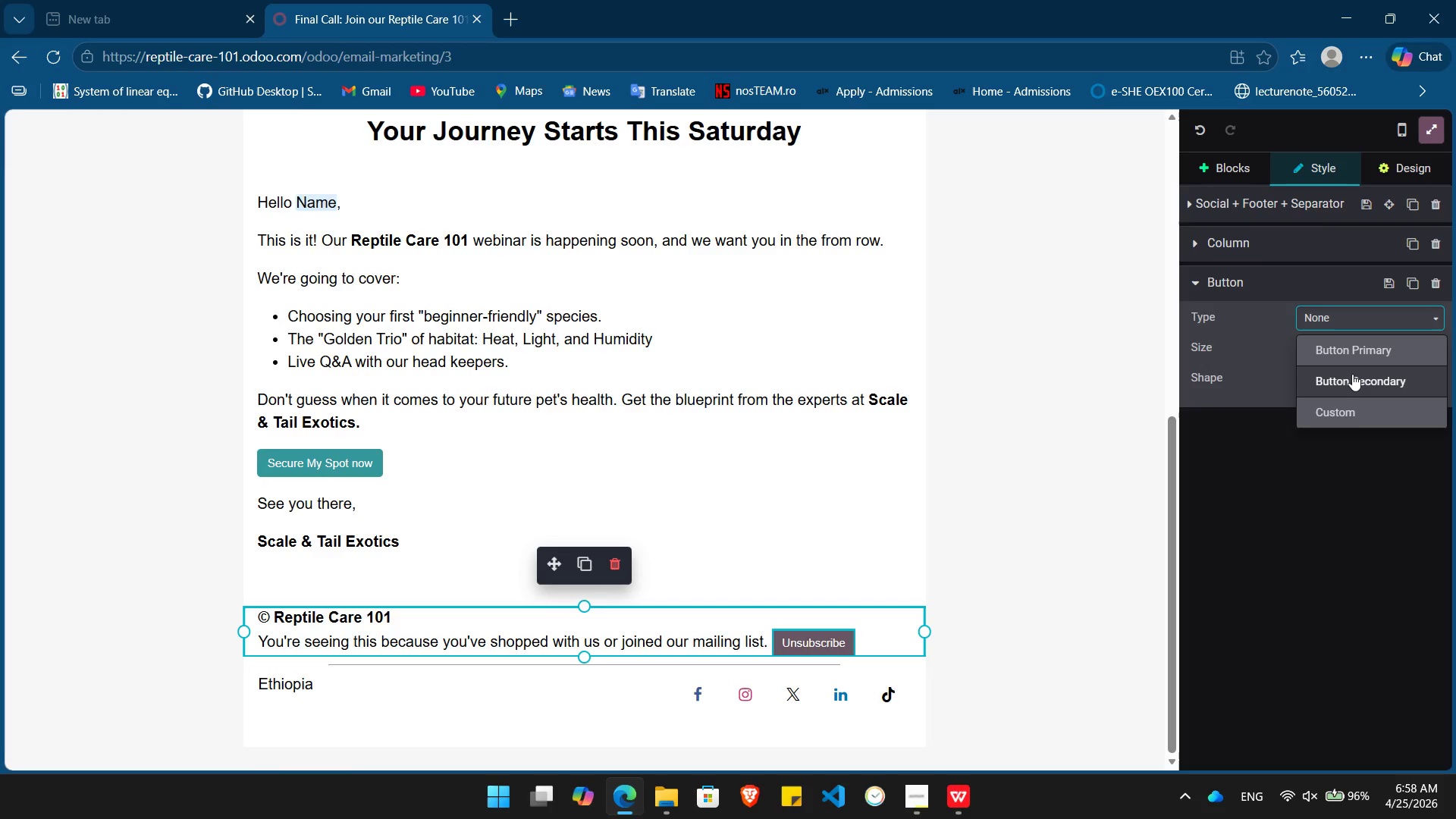 
wait(8.22)
 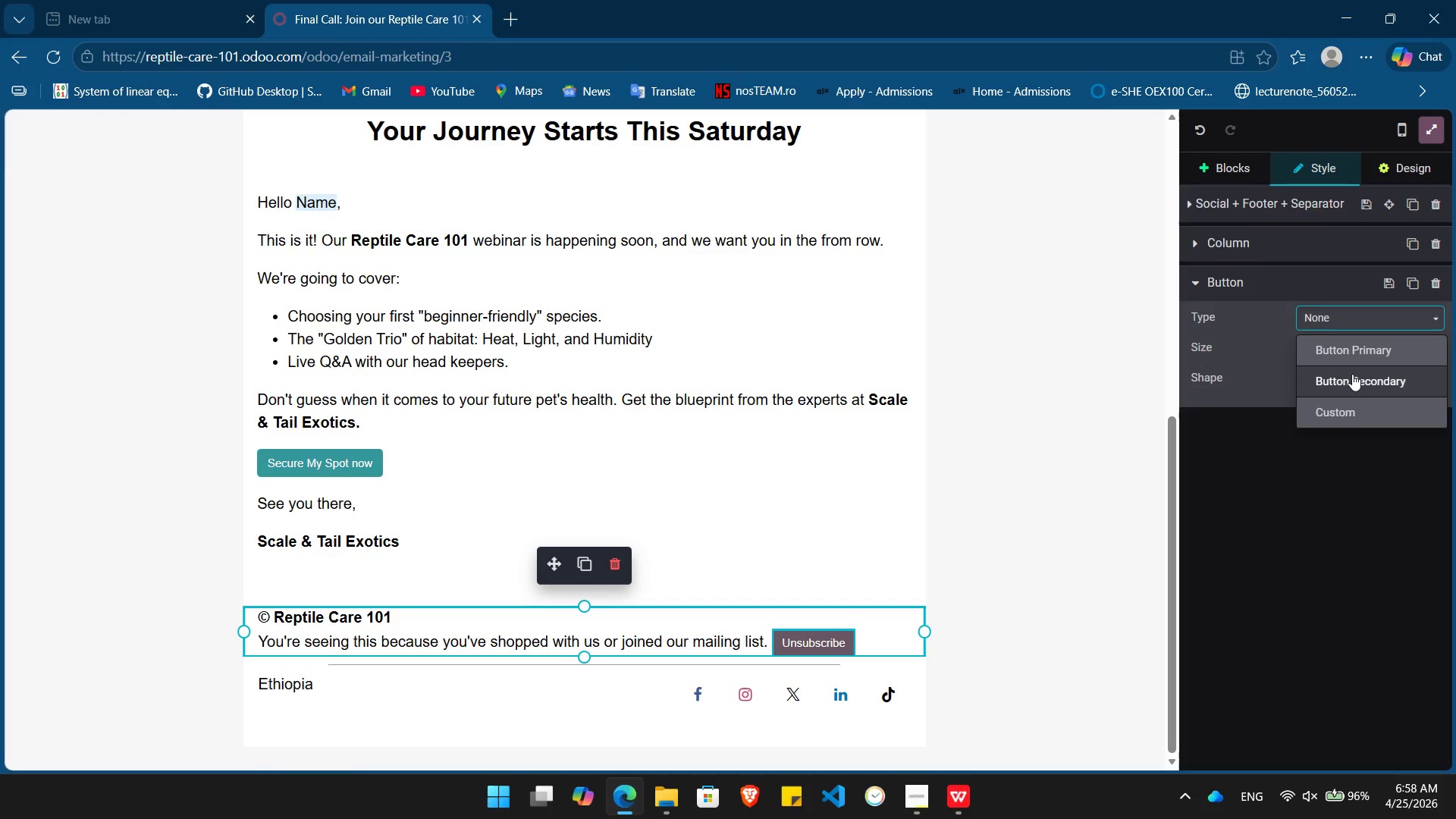 
left_click([1360, 390])
 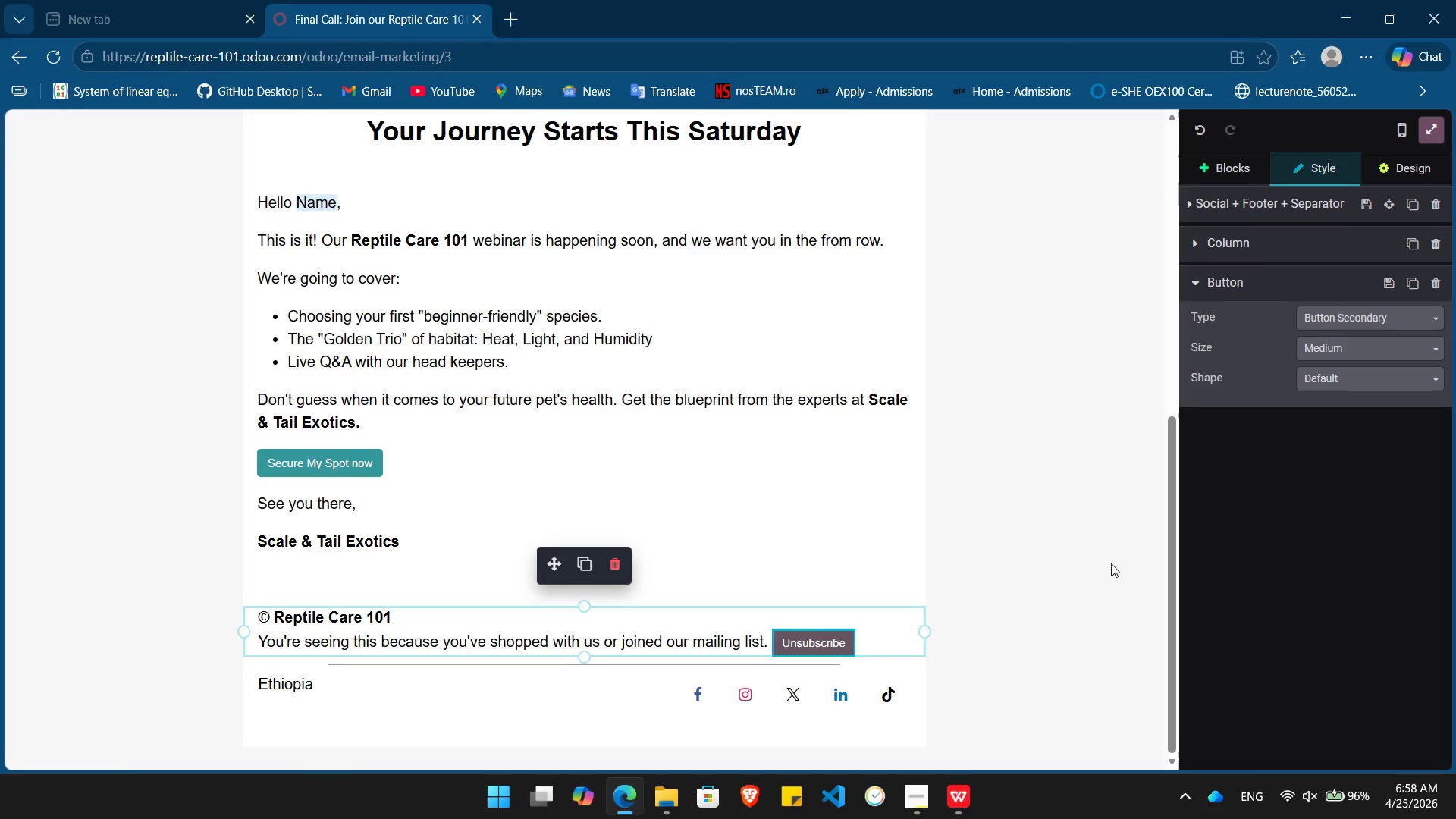 
left_click([1079, 557])
 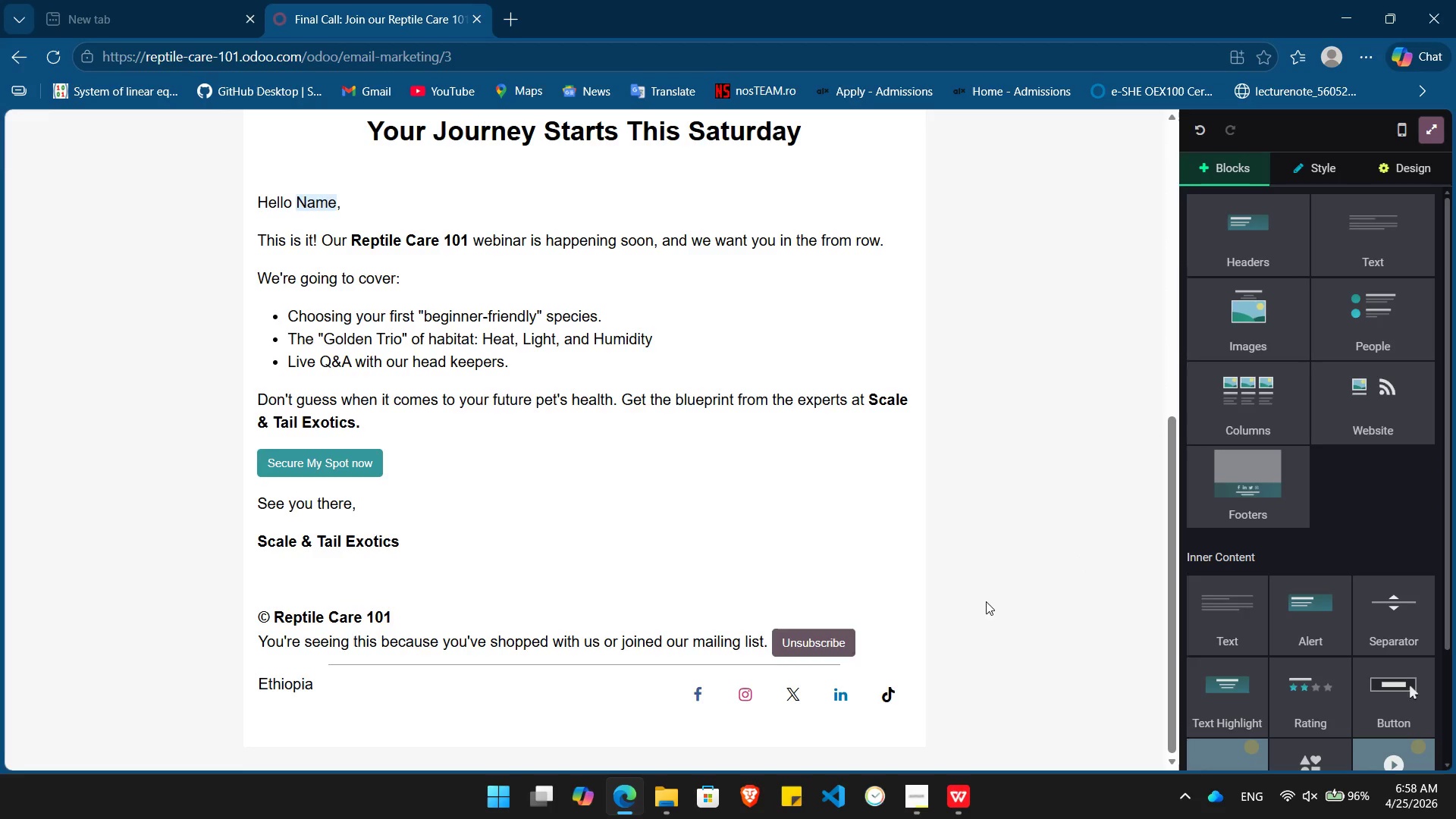 
wait(5.22)
 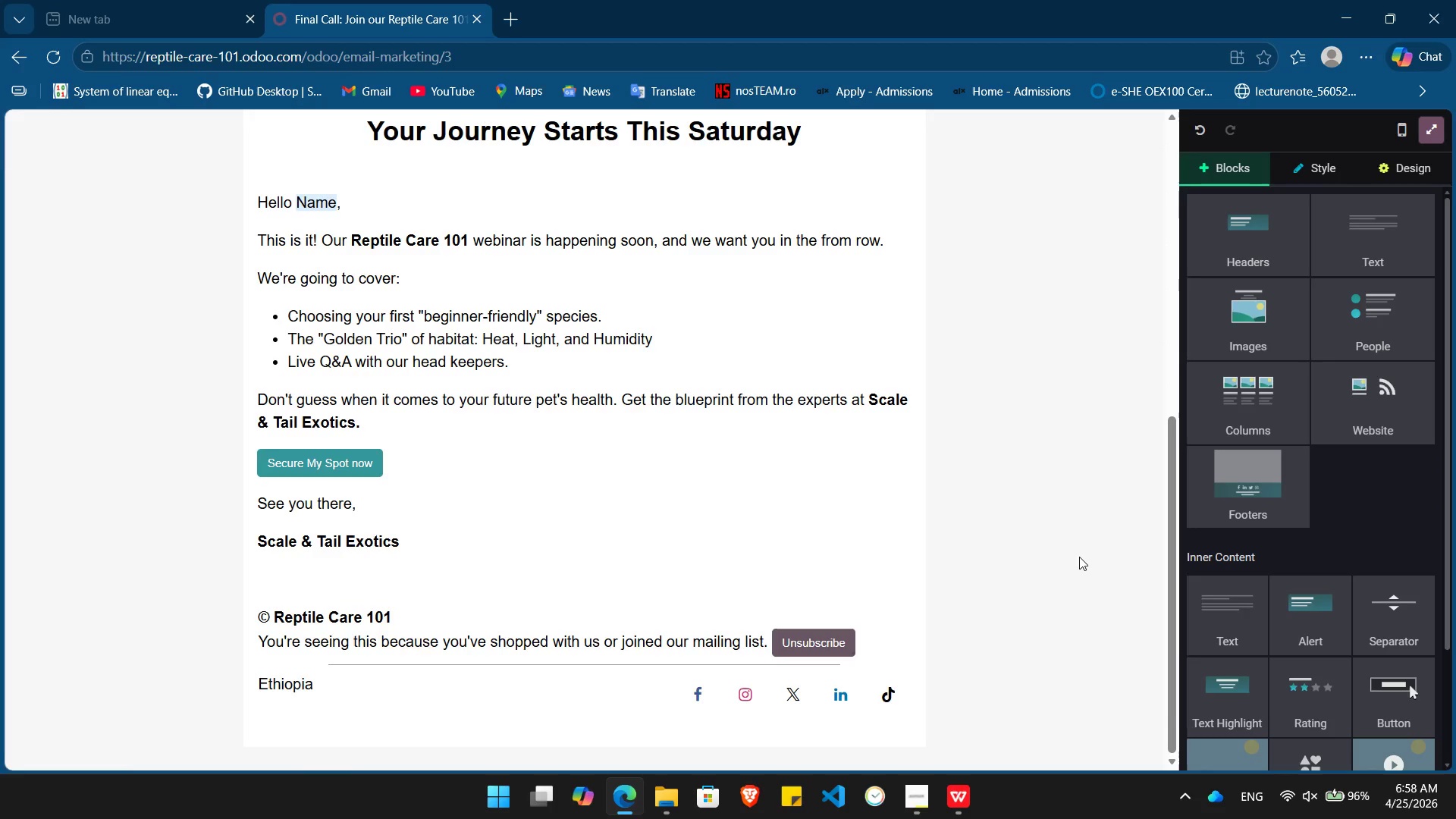 
left_click([900, 594])
 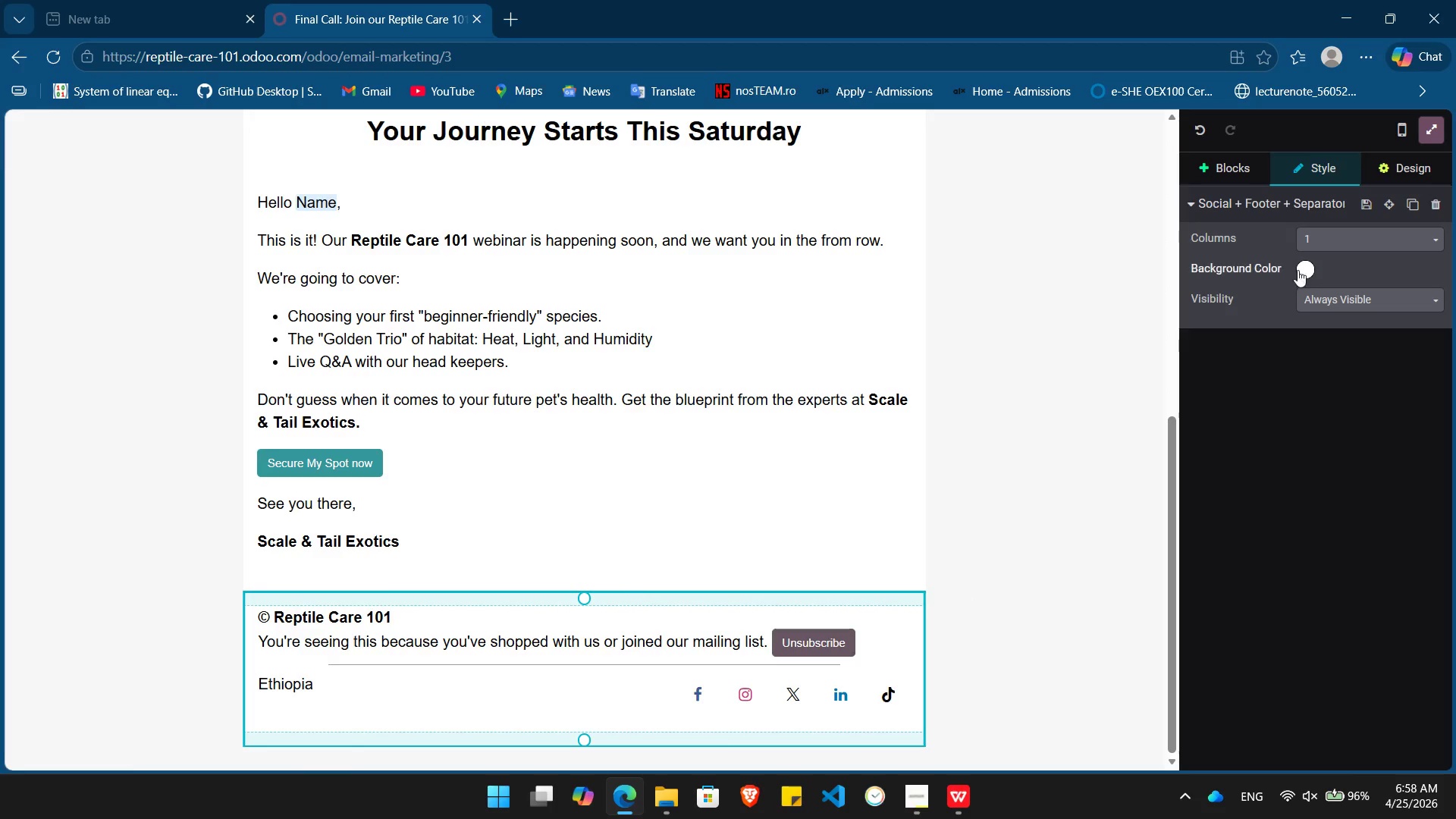 
left_click([1304, 271])
 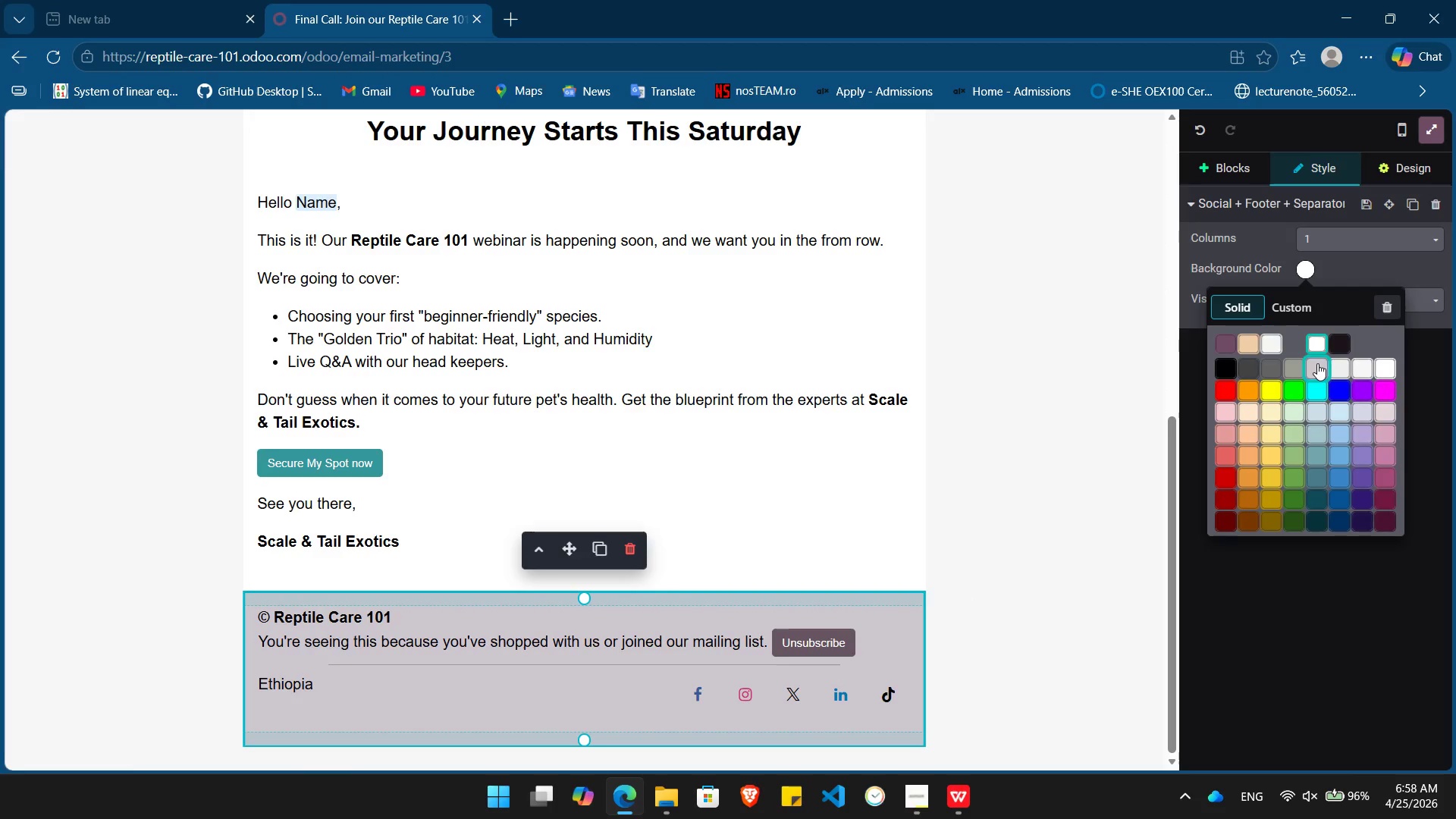 
left_click([1317, 363])
 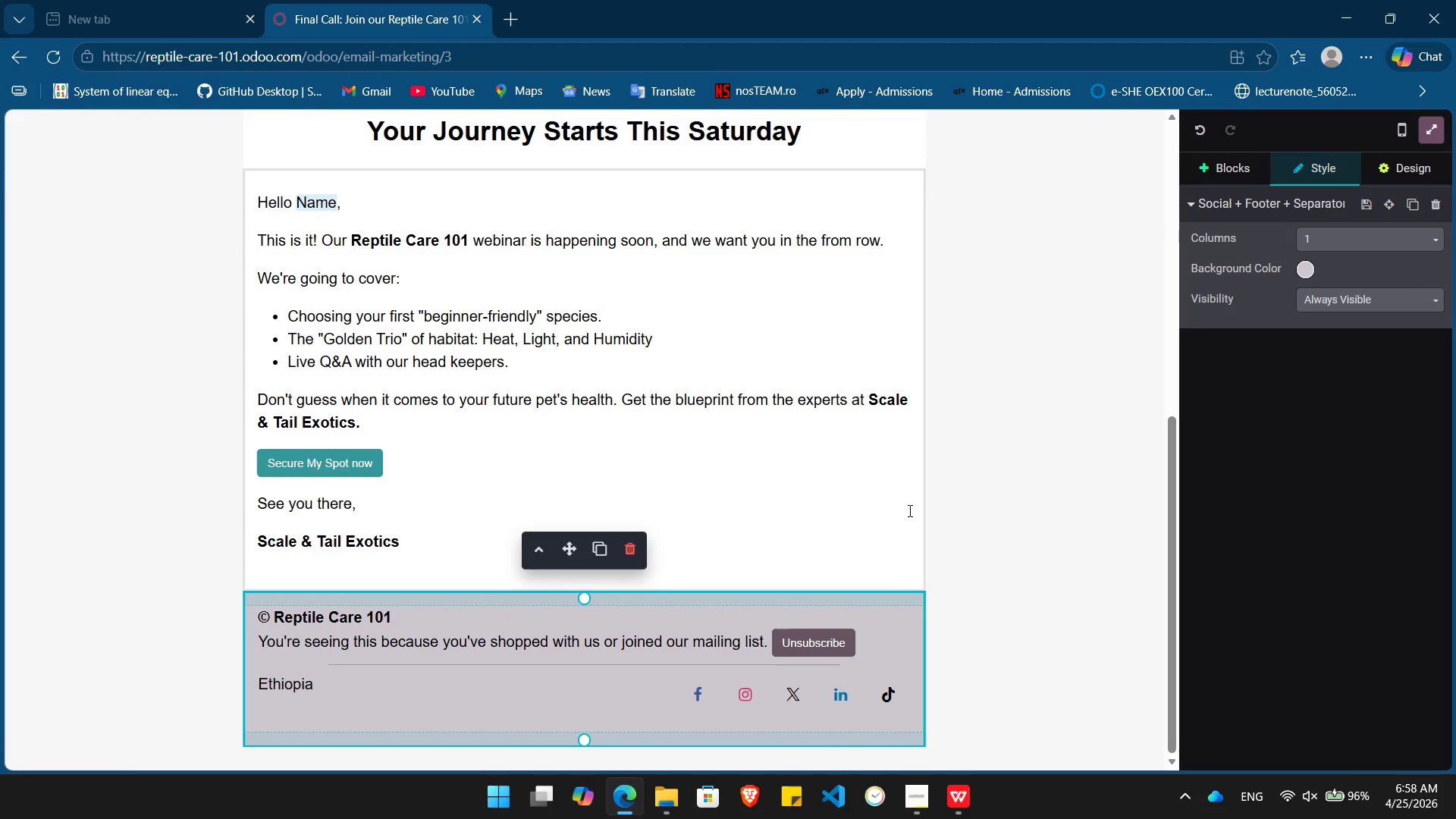 
left_click([908, 511])
 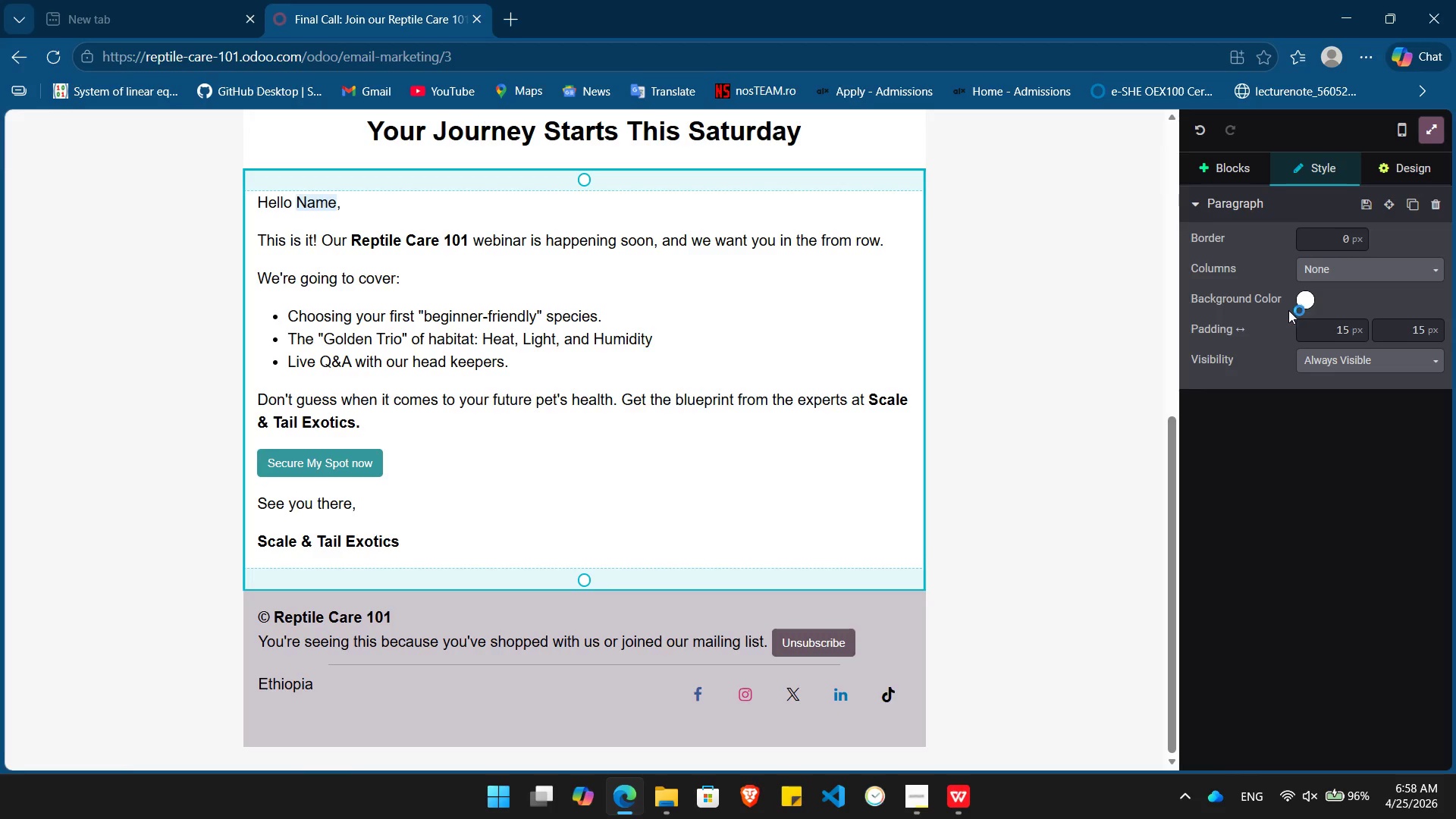 
left_click([1299, 299])
 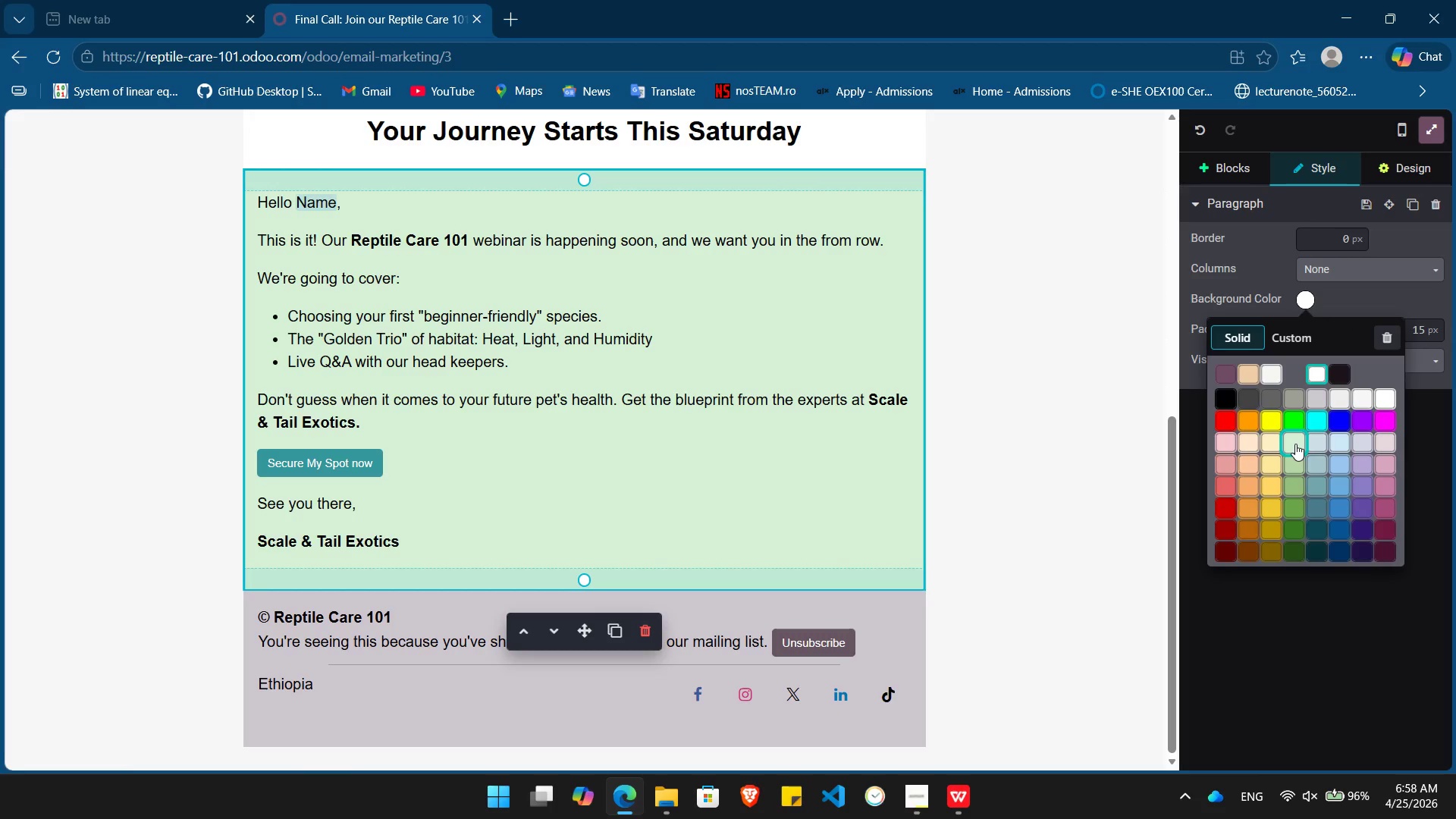 
wait(6.95)
 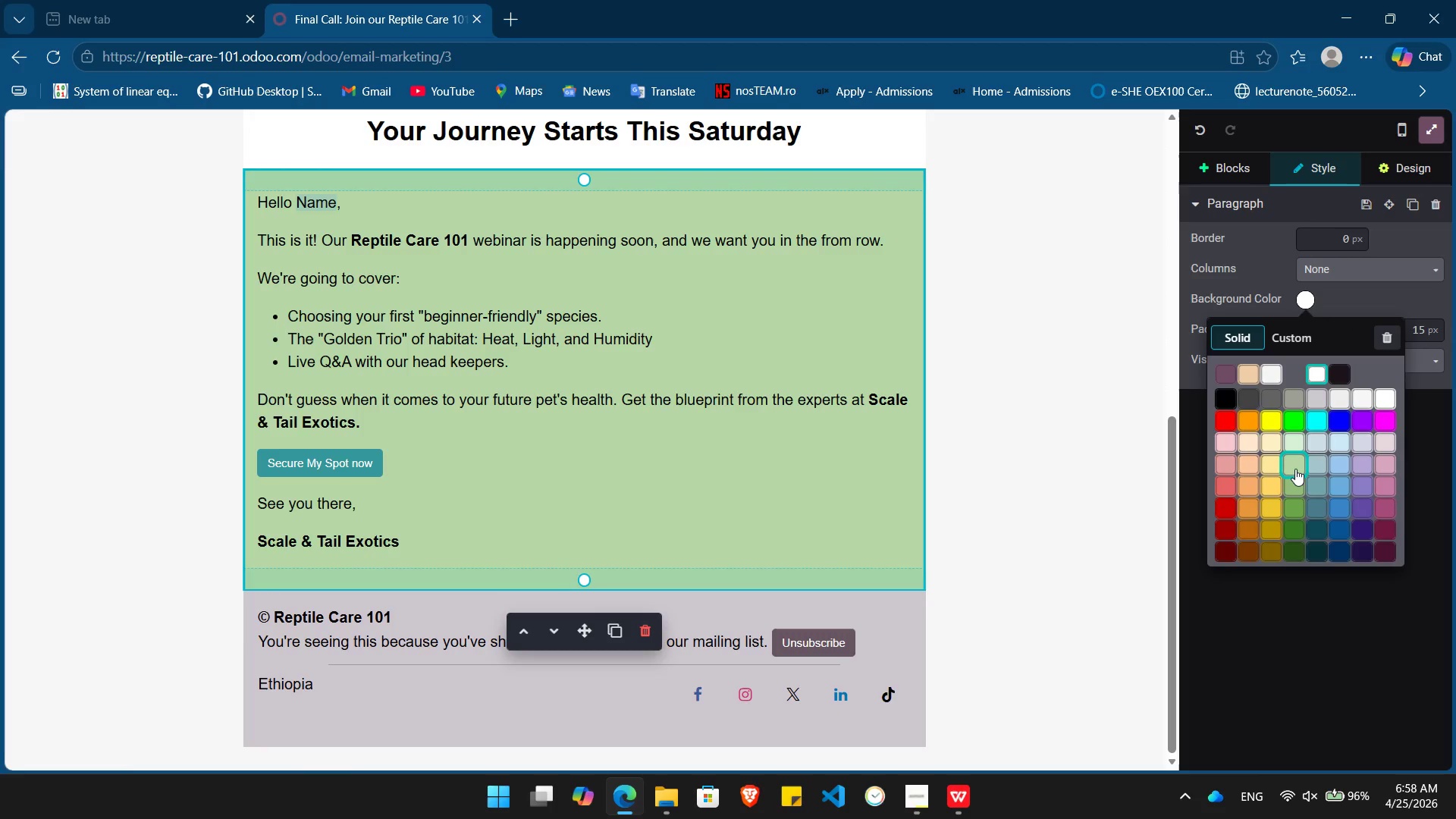 
left_click([1295, 466])
 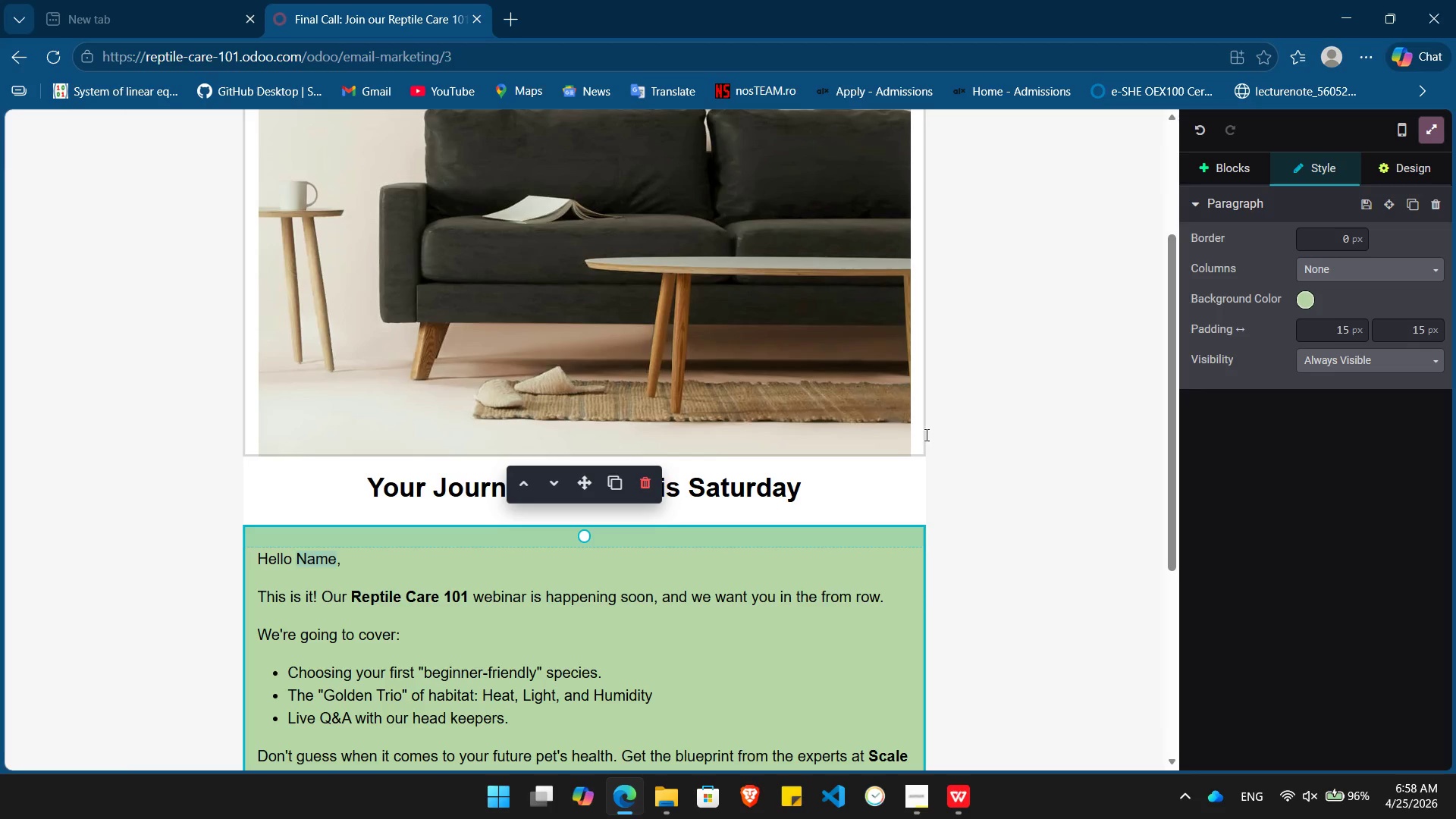 
left_click([925, 434])
 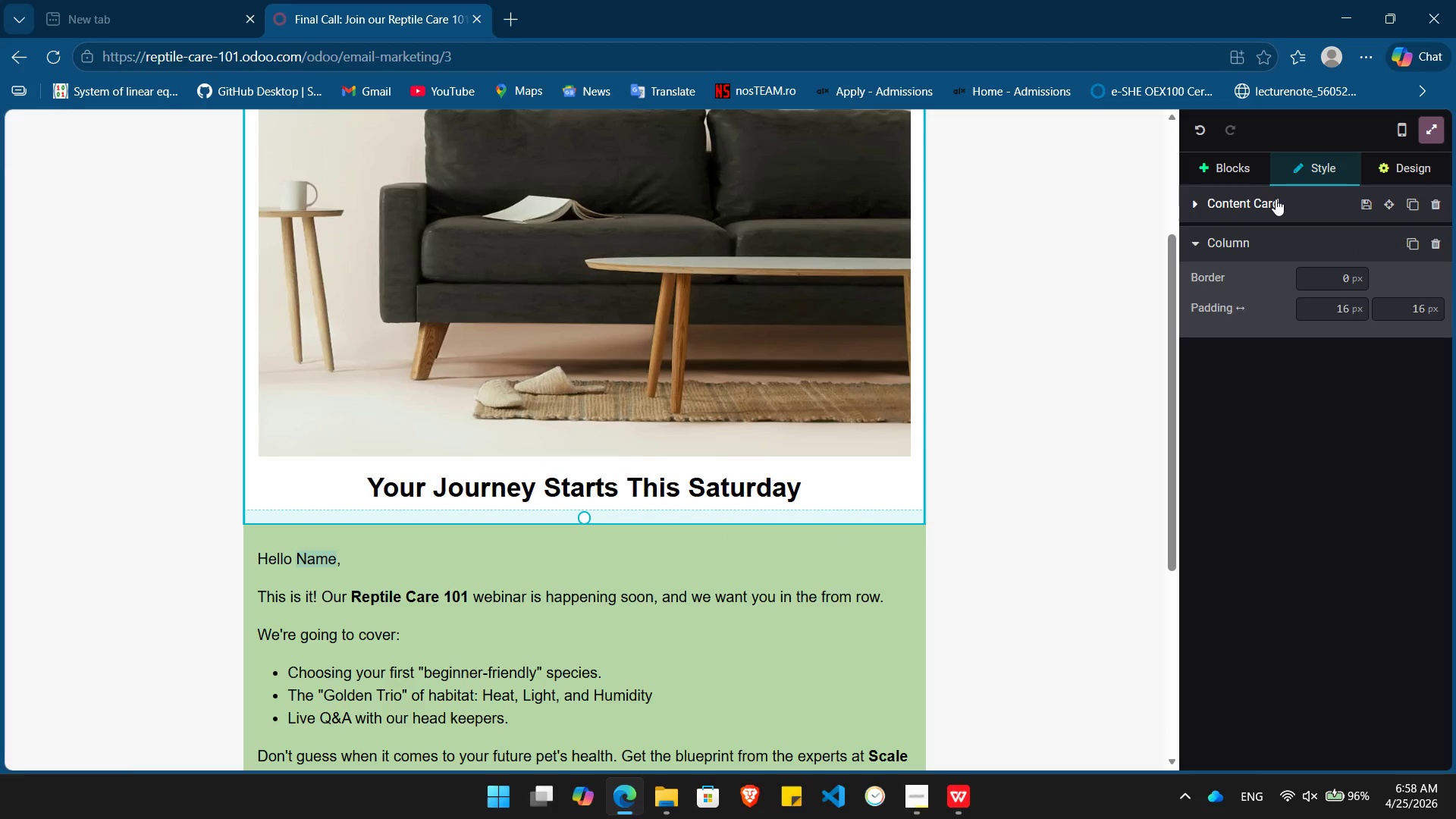 
left_click([1276, 199])
 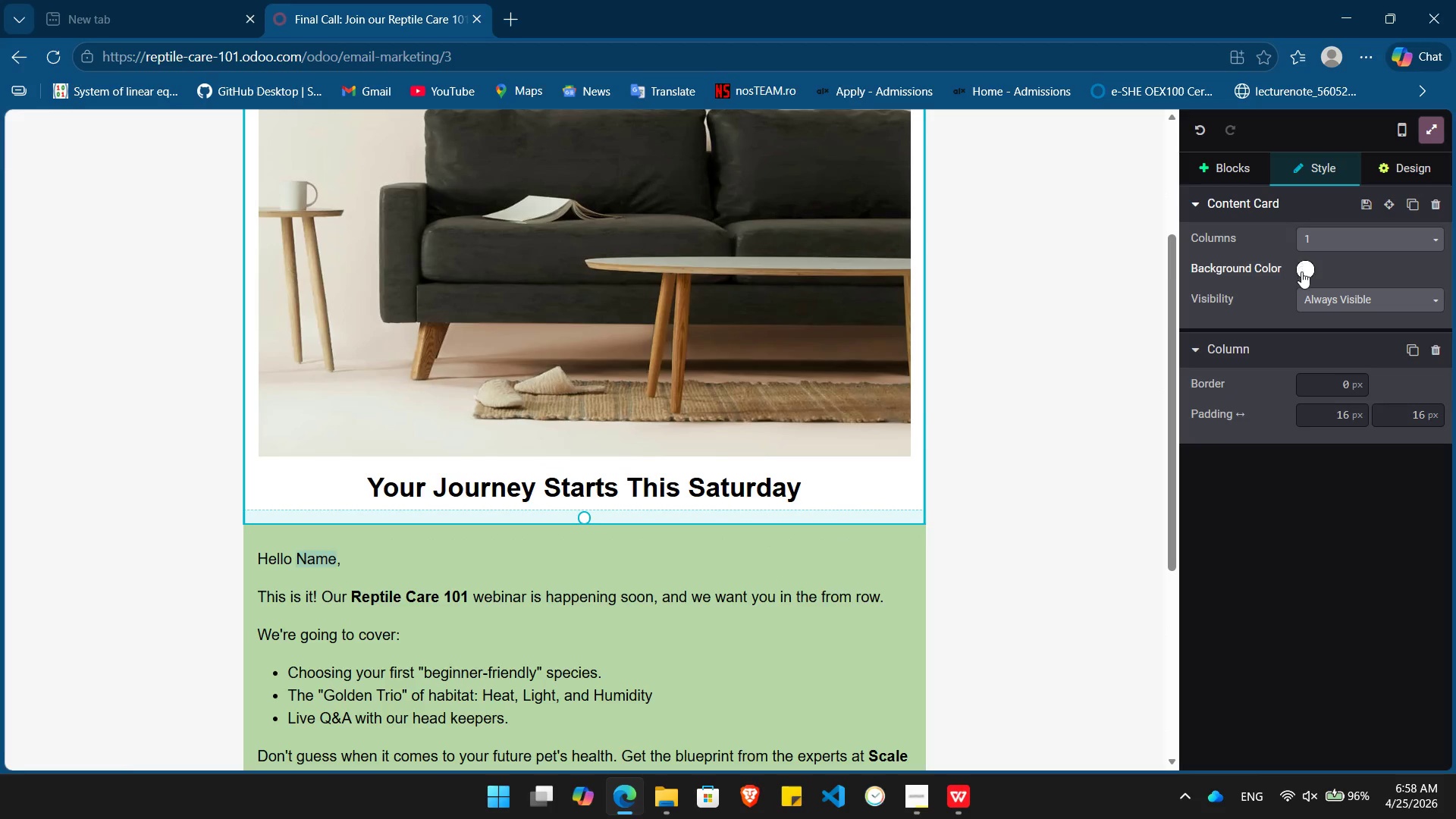 
left_click([1302, 274])
 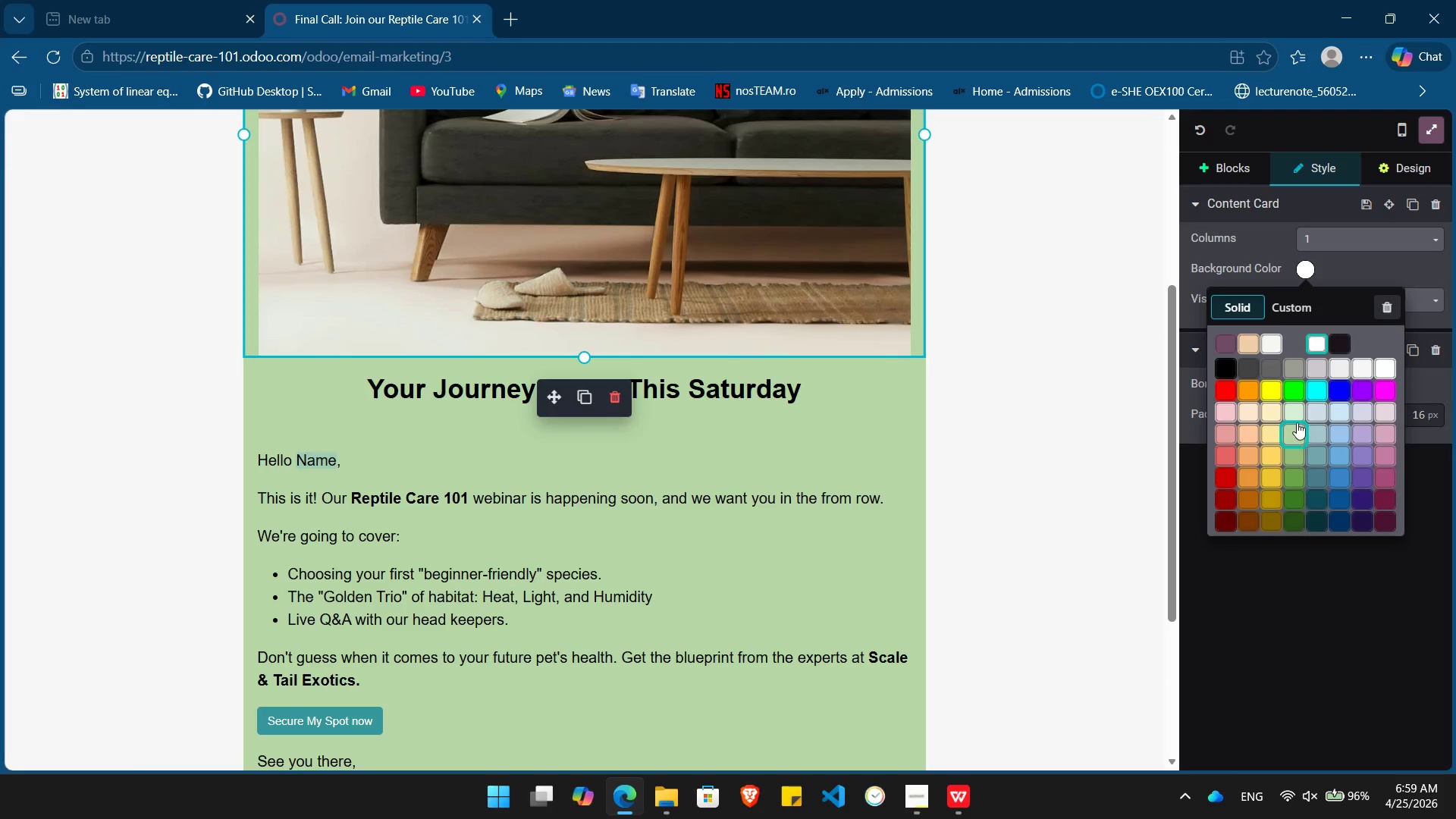 
wait(7.14)
 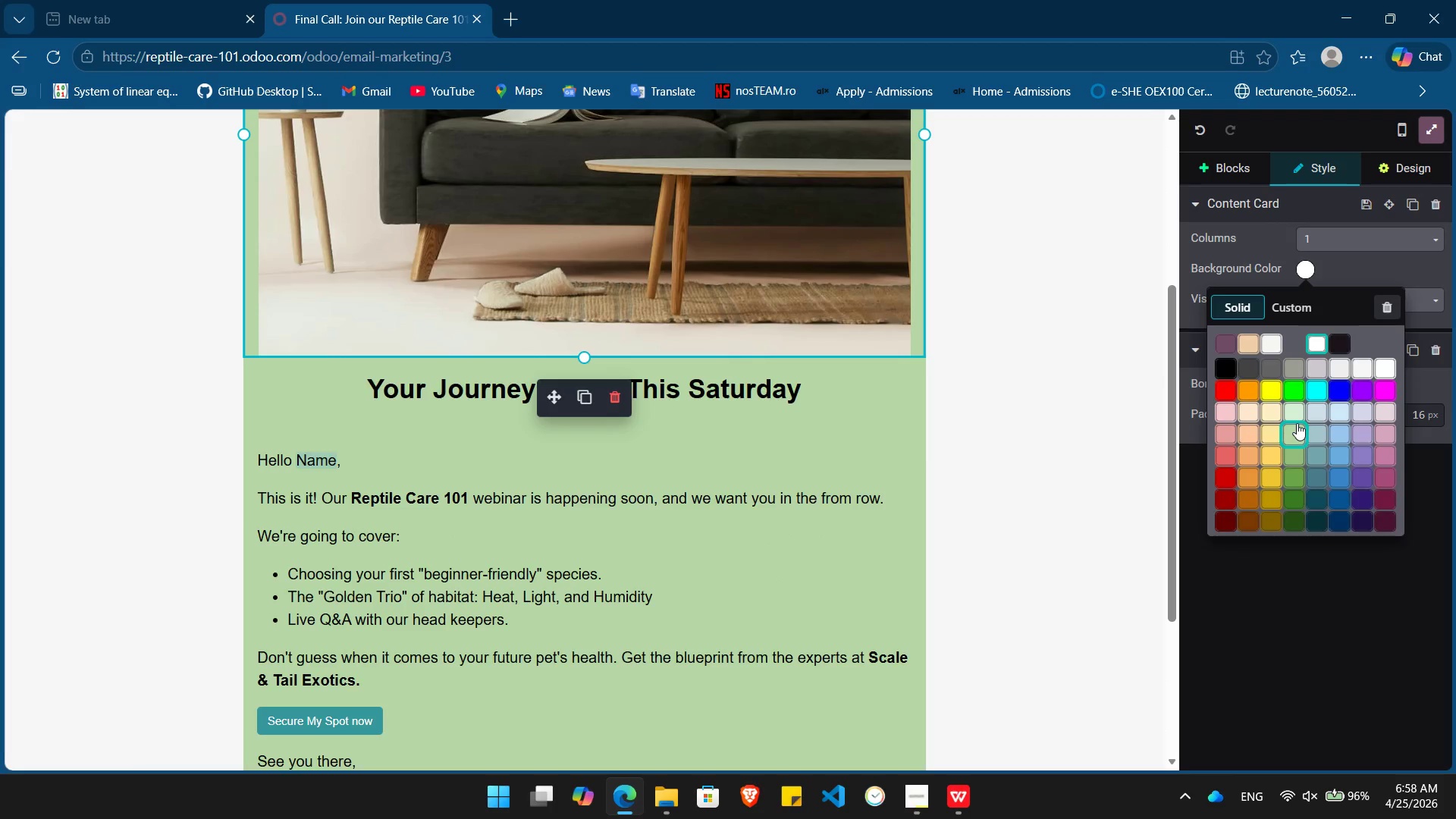 
left_click([1297, 418])
 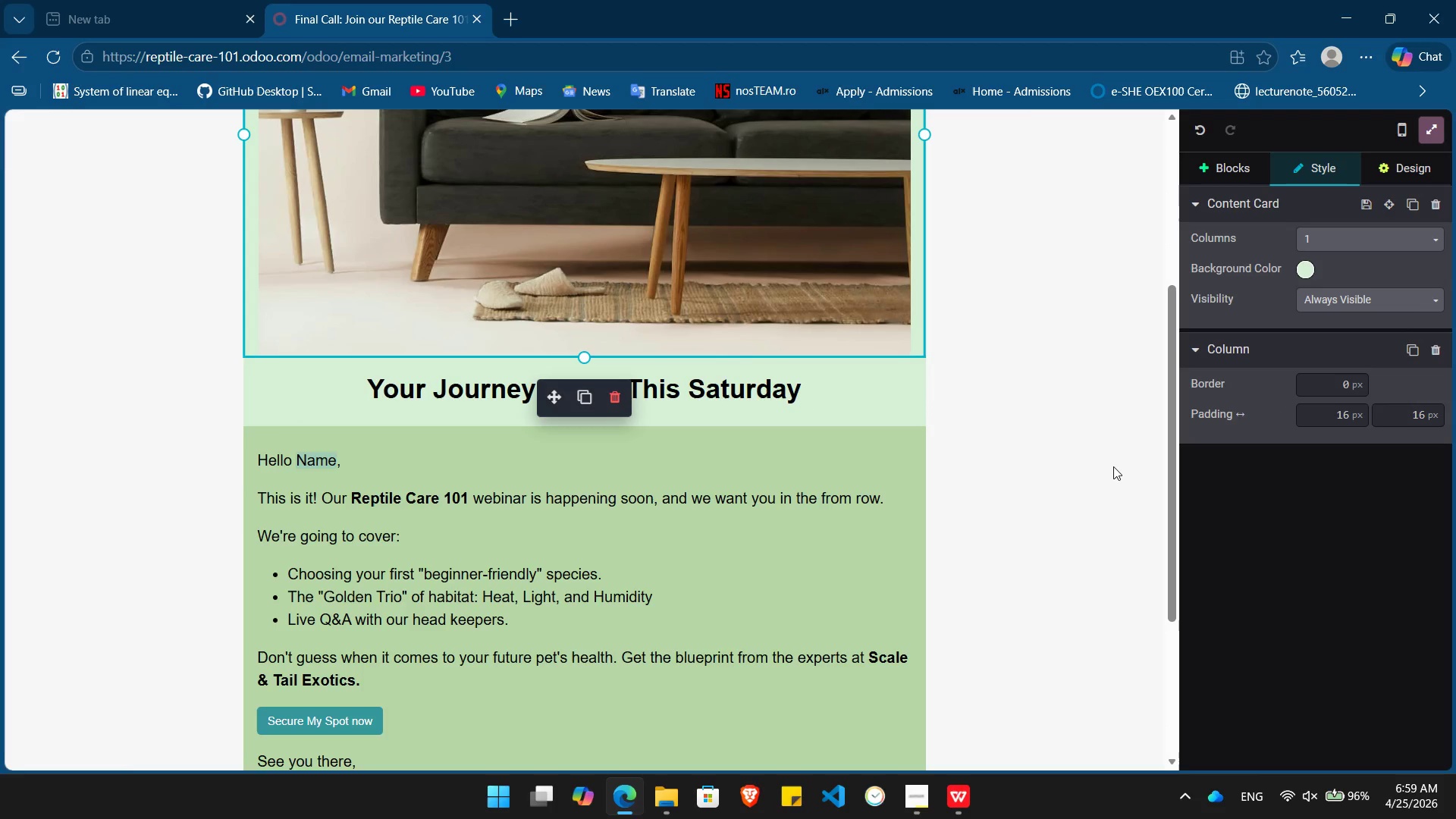 
left_click([1112, 466])
 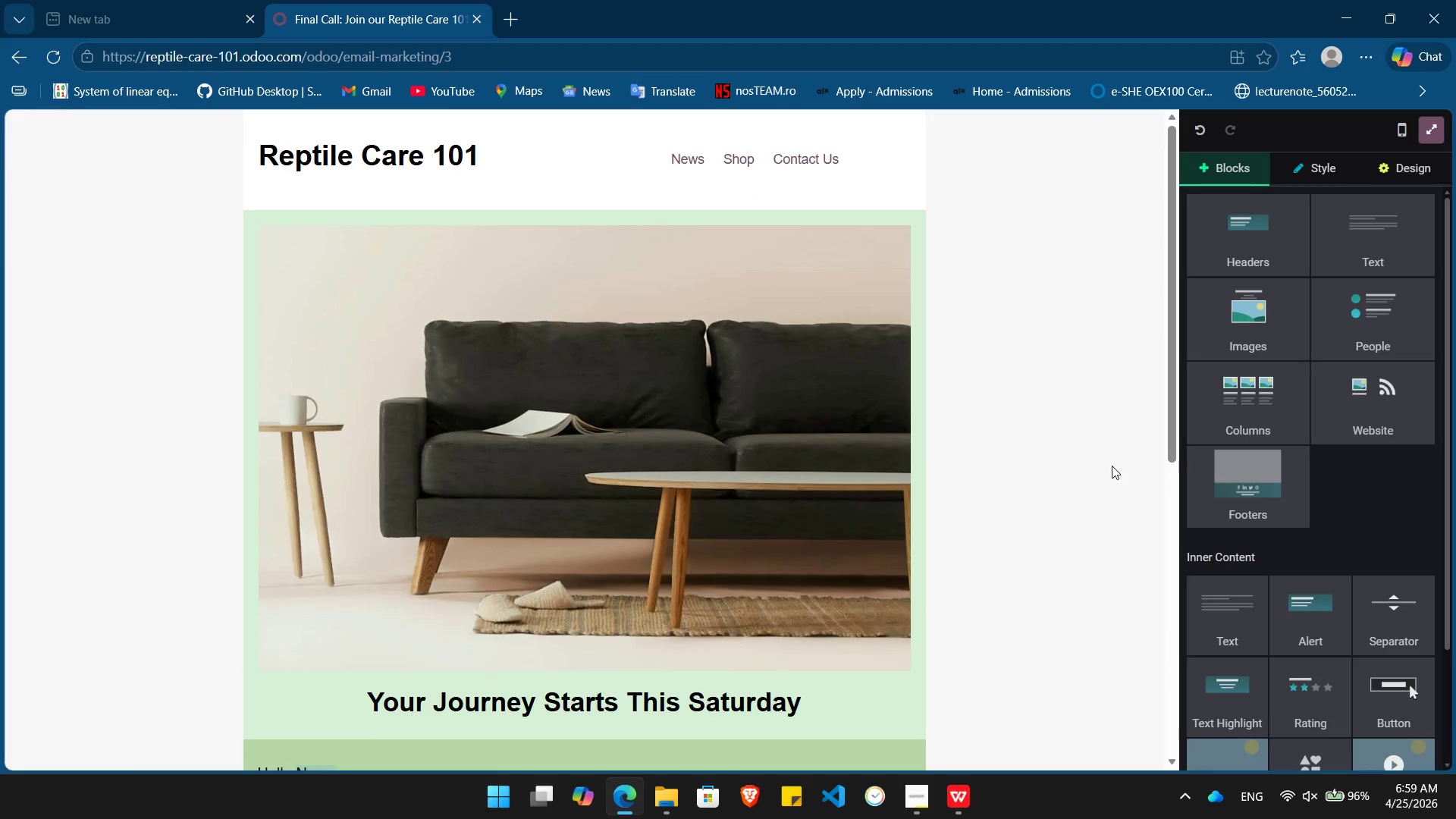 
wait(5.5)
 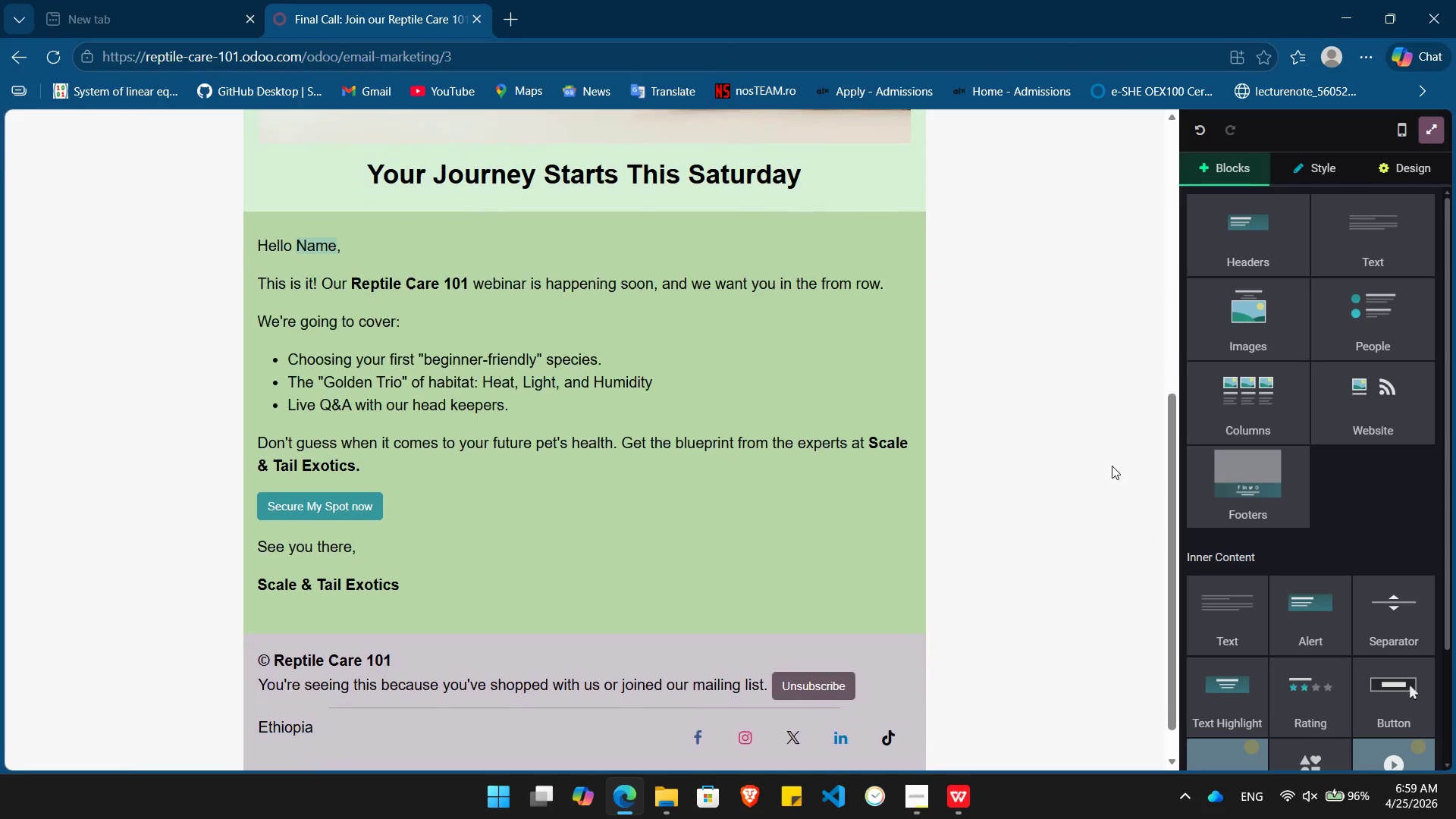 
left_click([899, 191])
 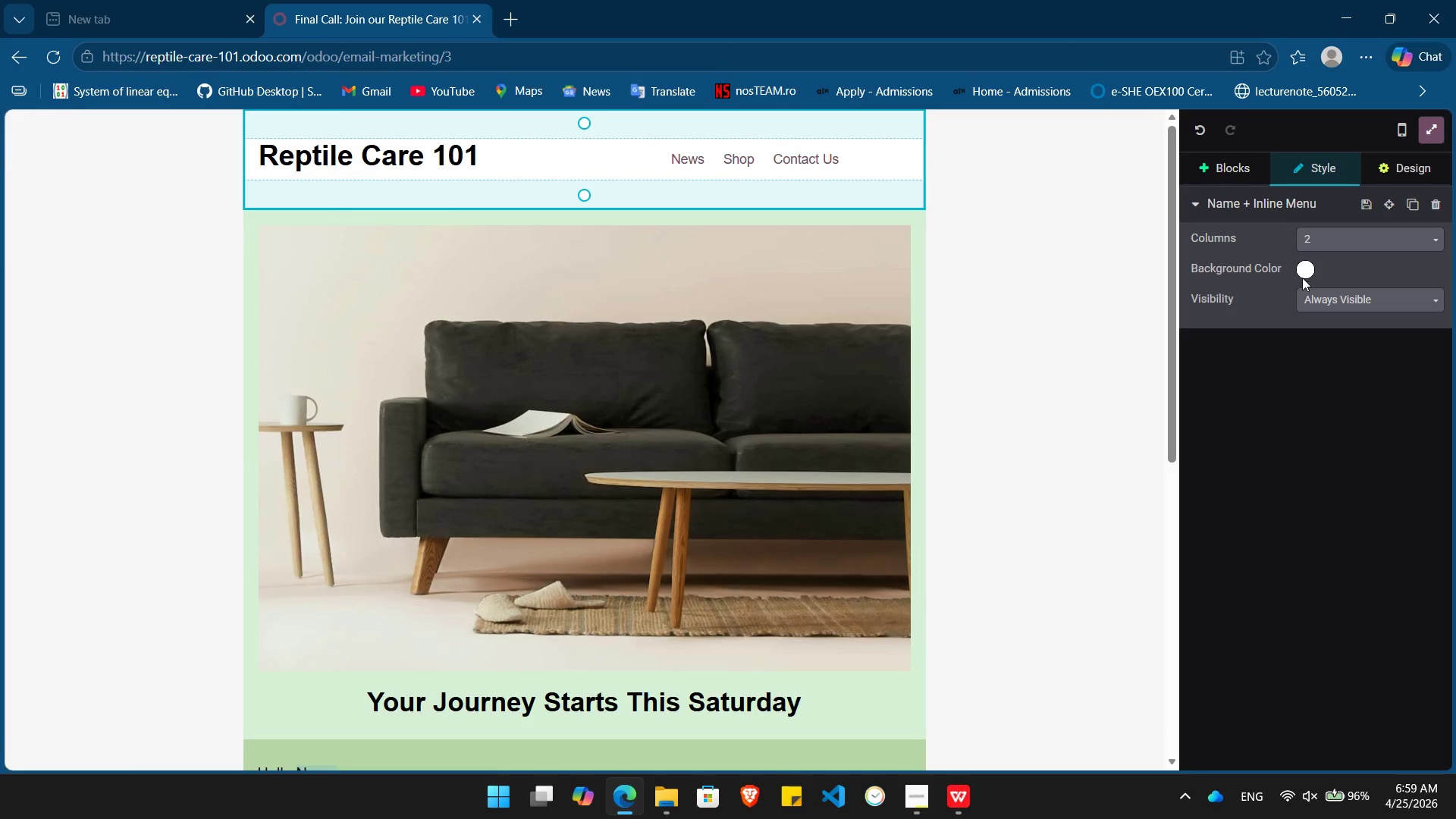 
left_click([1304, 273])
 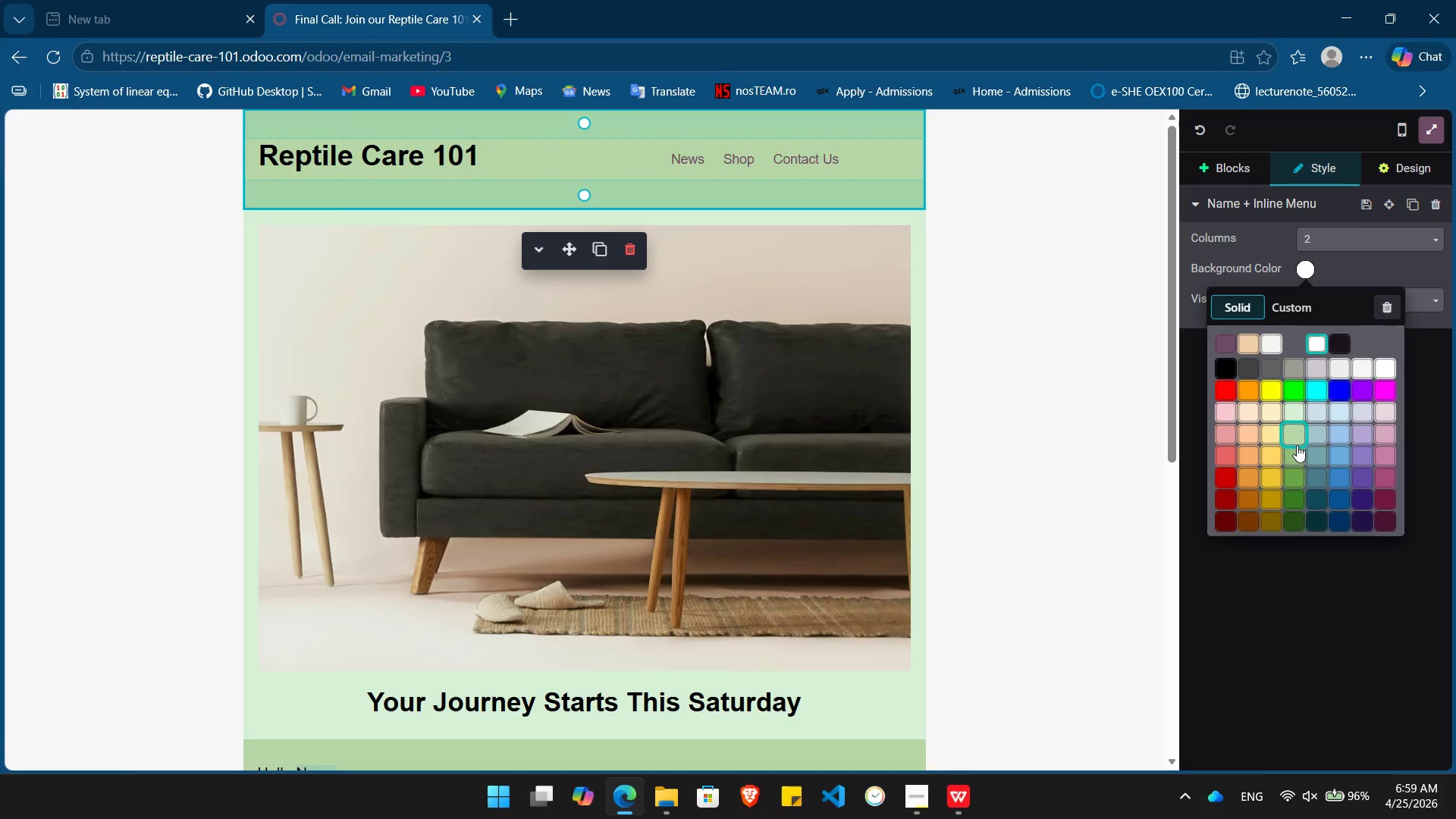 
left_click([1295, 435])
 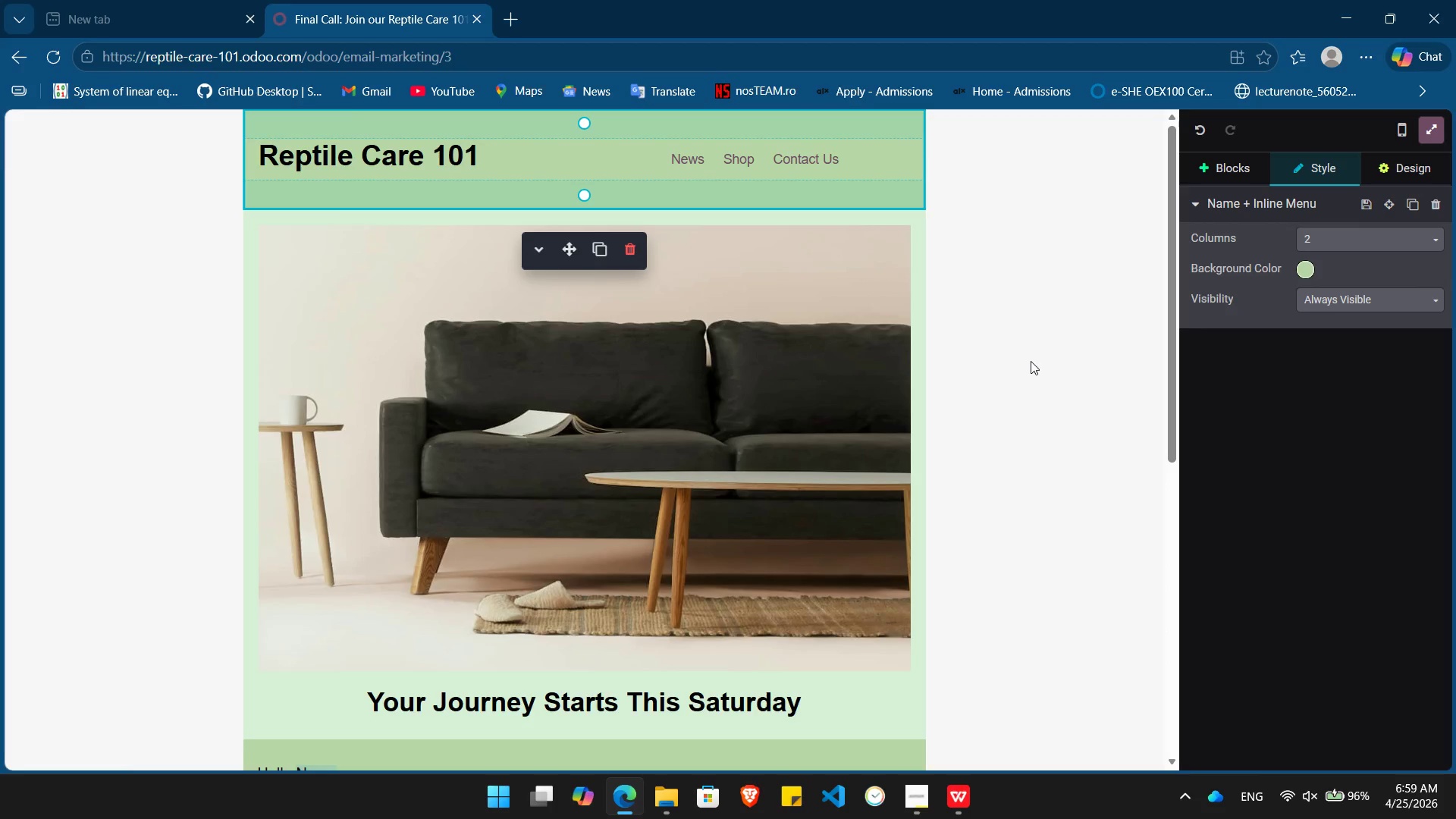 
left_click([1031, 361])
 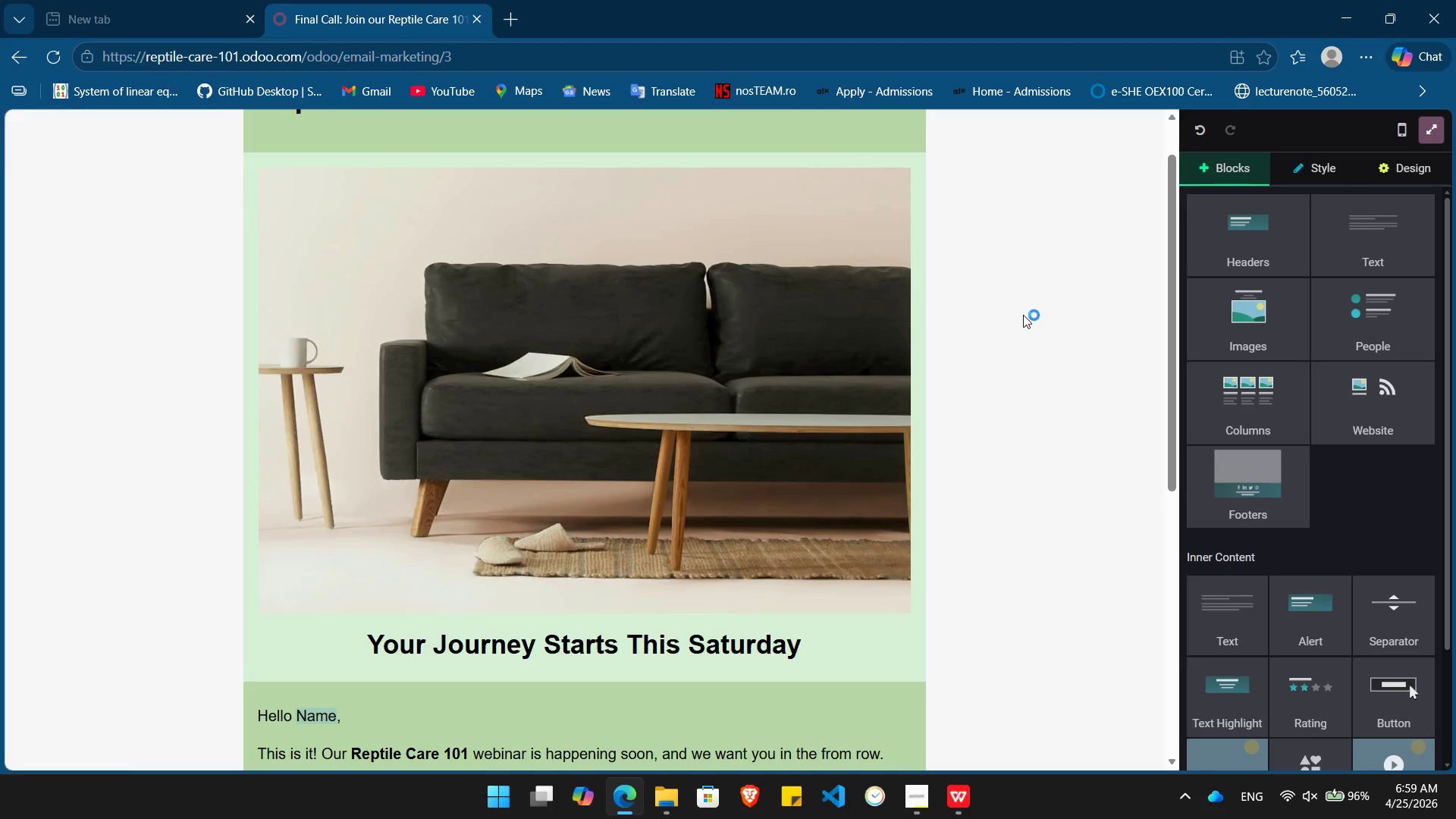 
double_click([642, 378])
 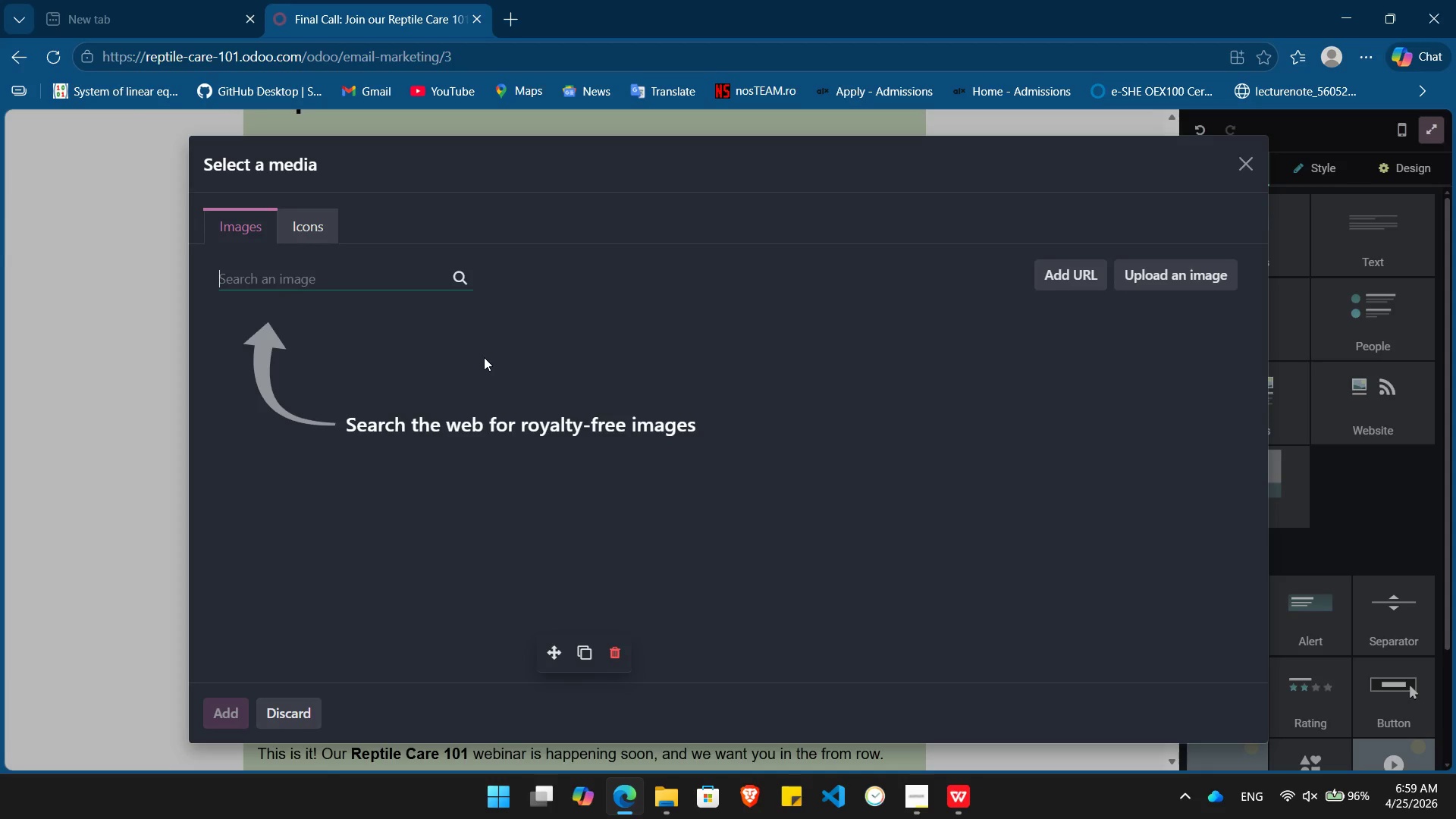 
type(reptile)
 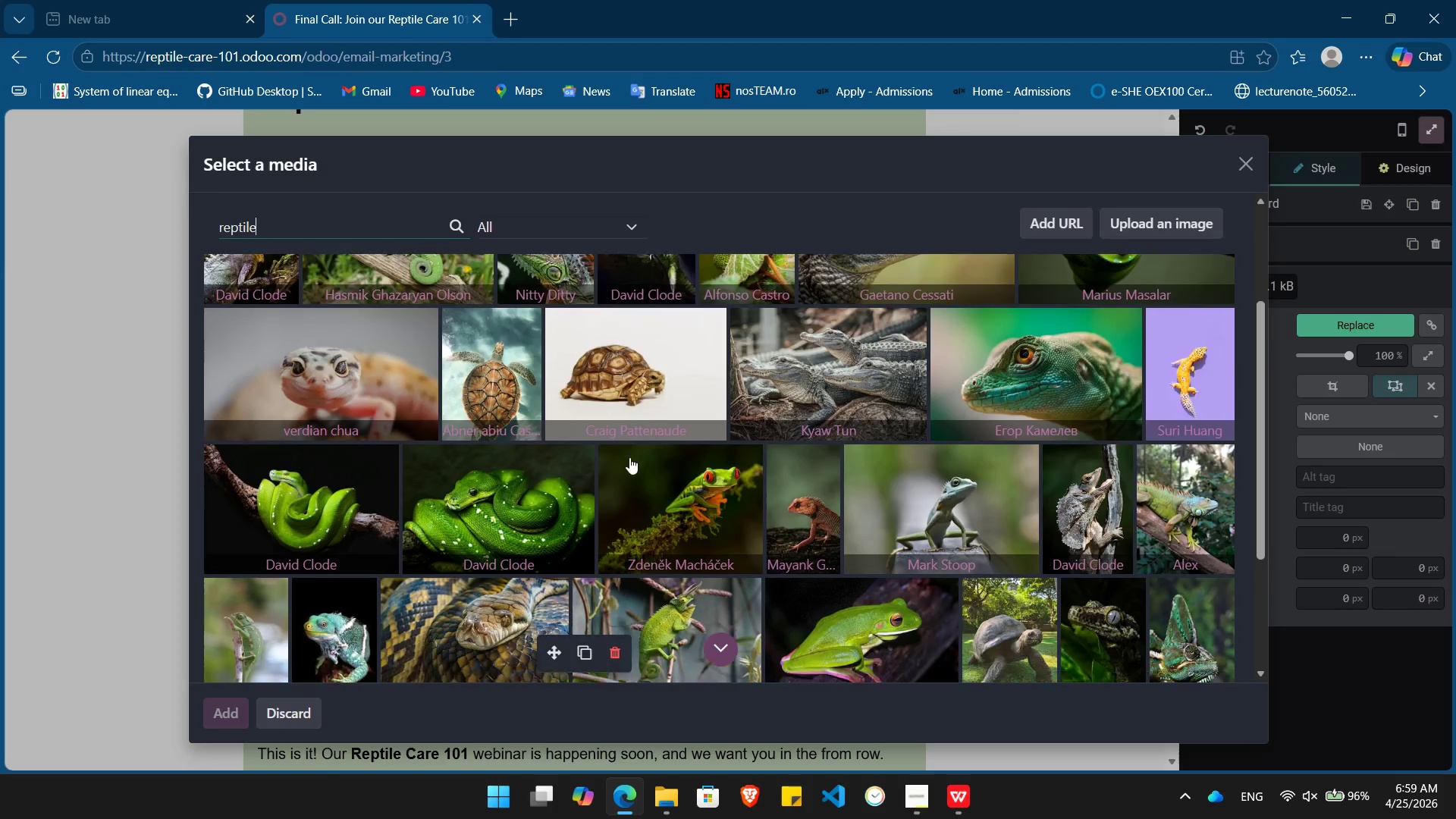 
wait(13.75)
 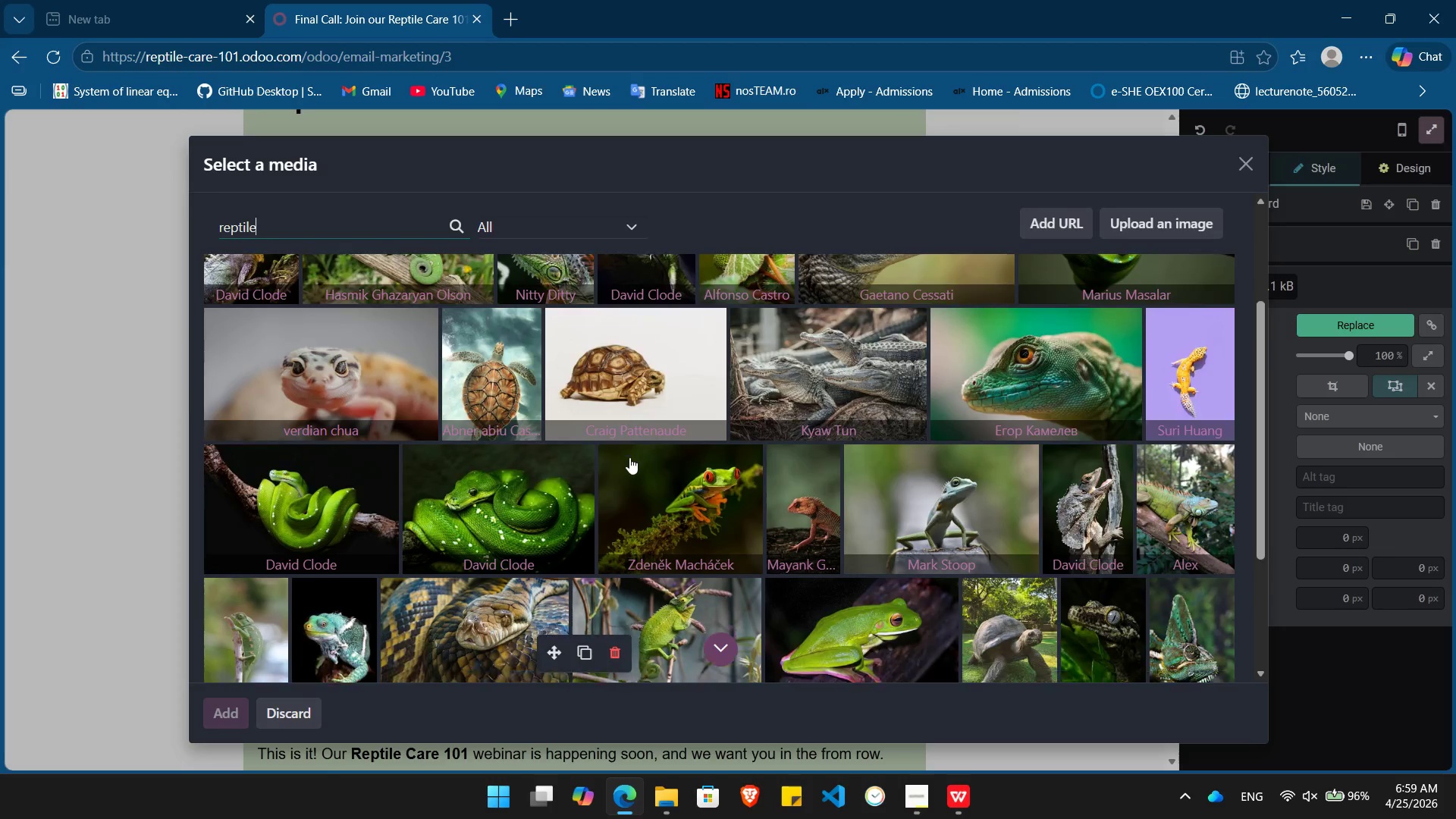 
left_click([721, 655])
 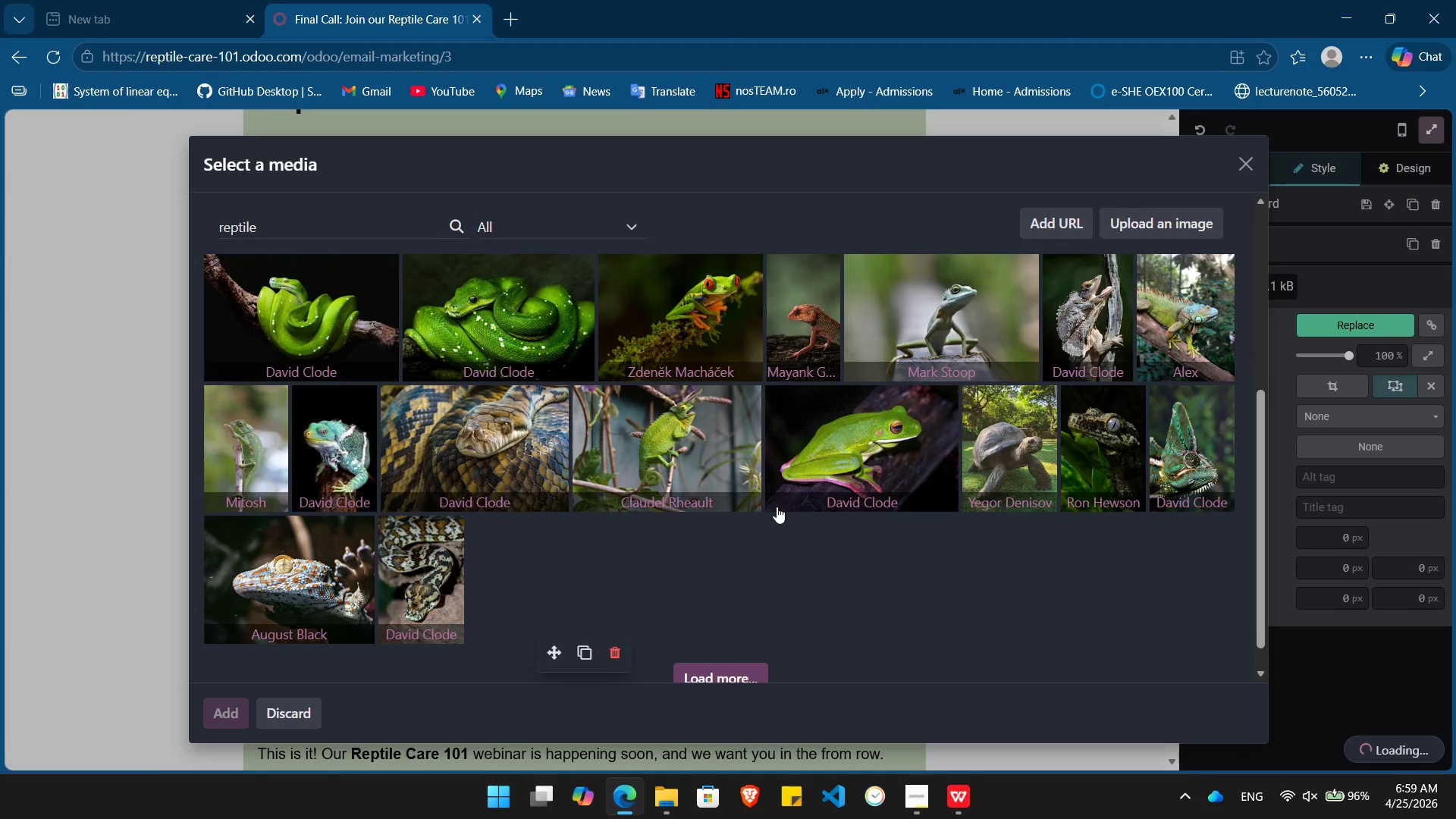 
left_click([777, 507])
 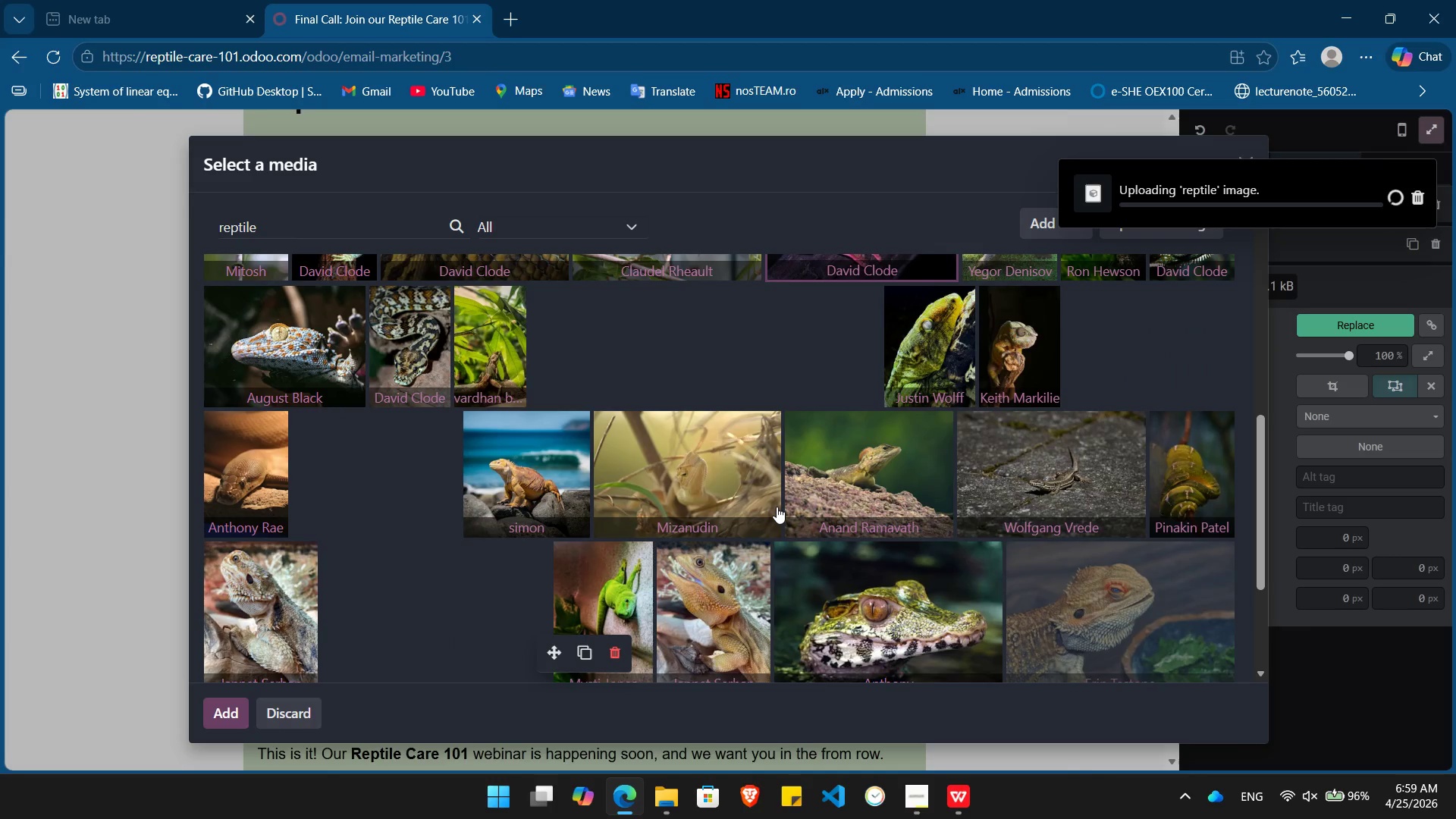 
wait(8.72)
 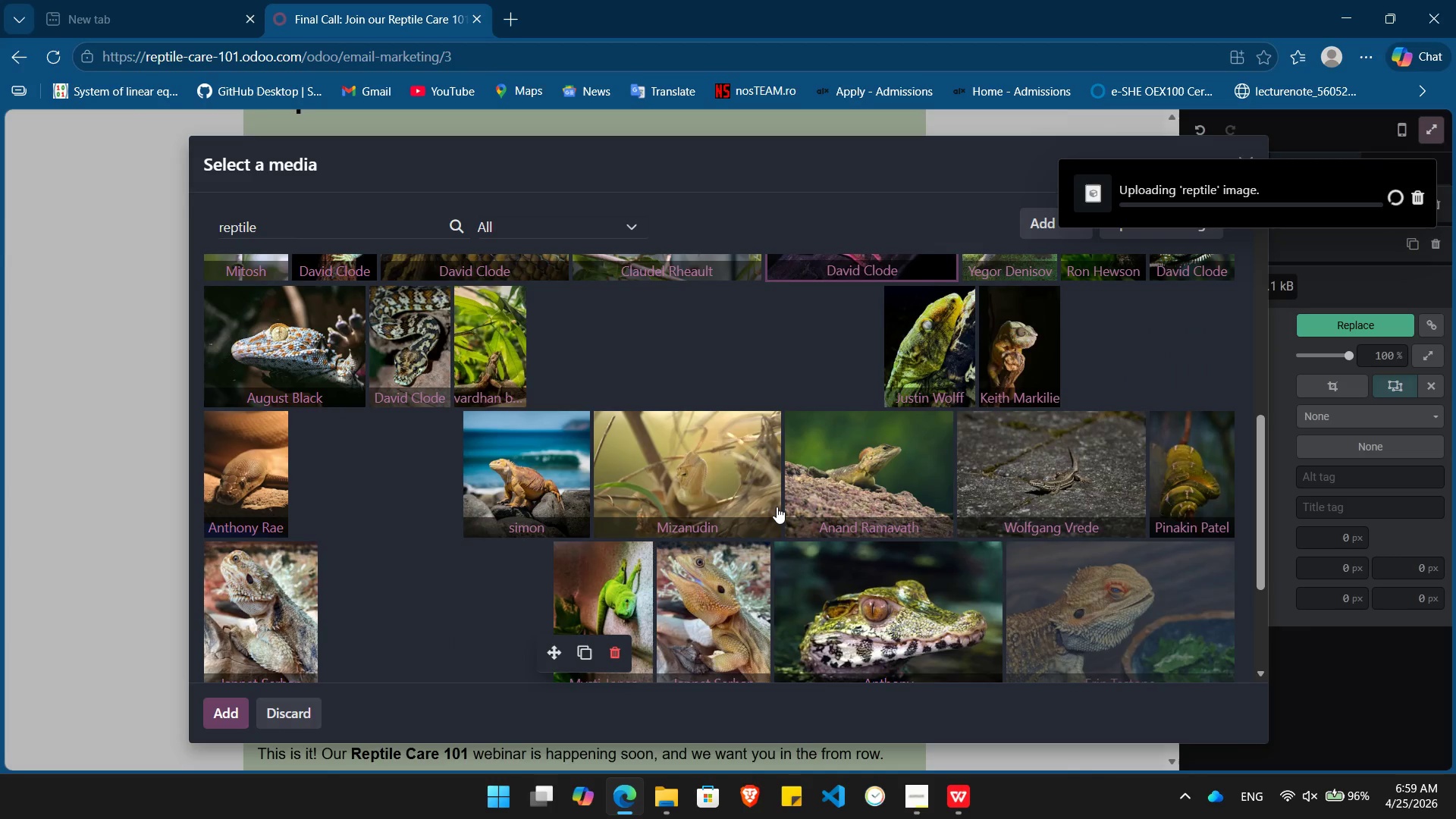 
double_click([673, 497])
 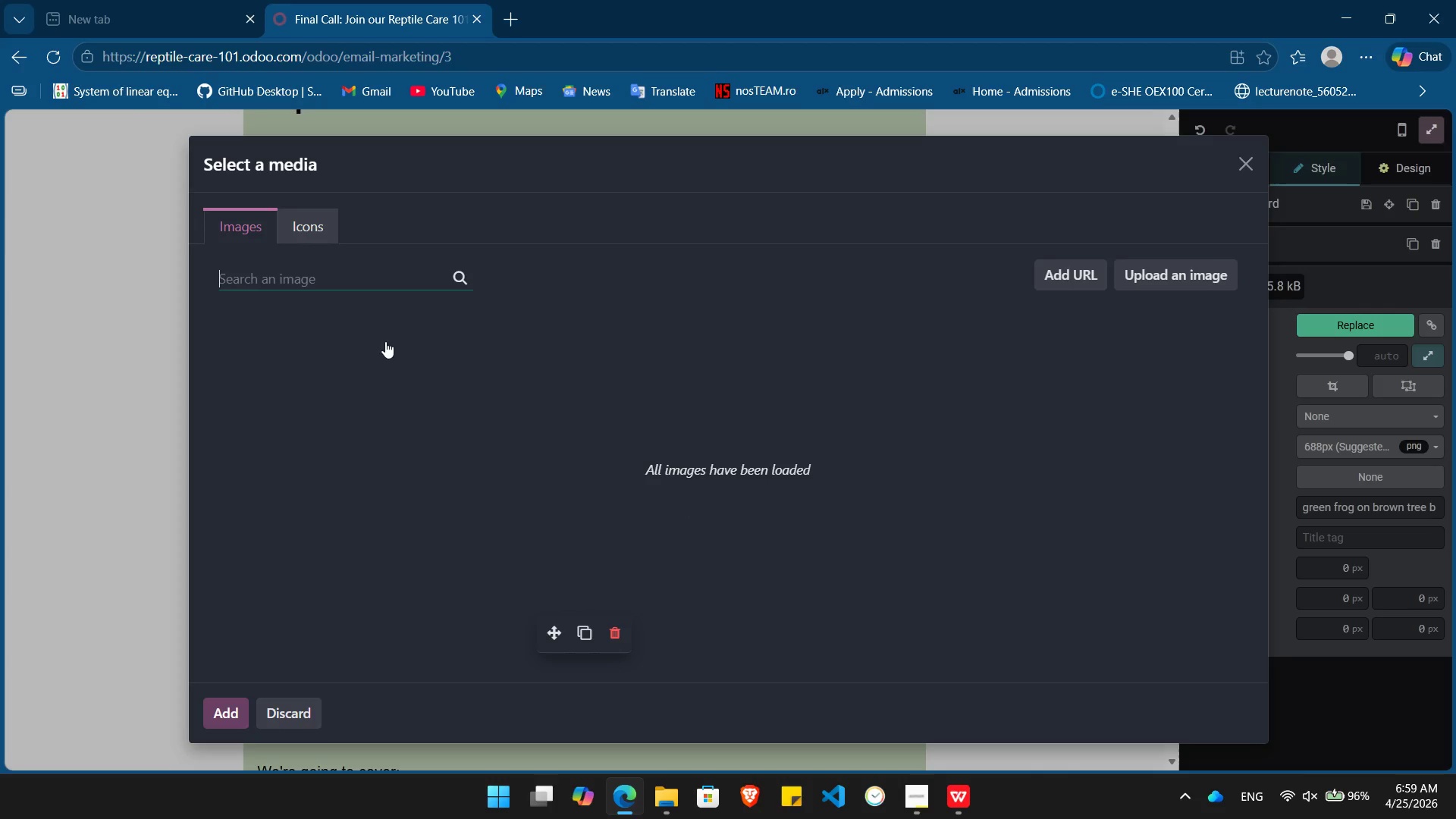 
type(re[tile])
key(Backspace)
key(Backspace)
type(ptile)
 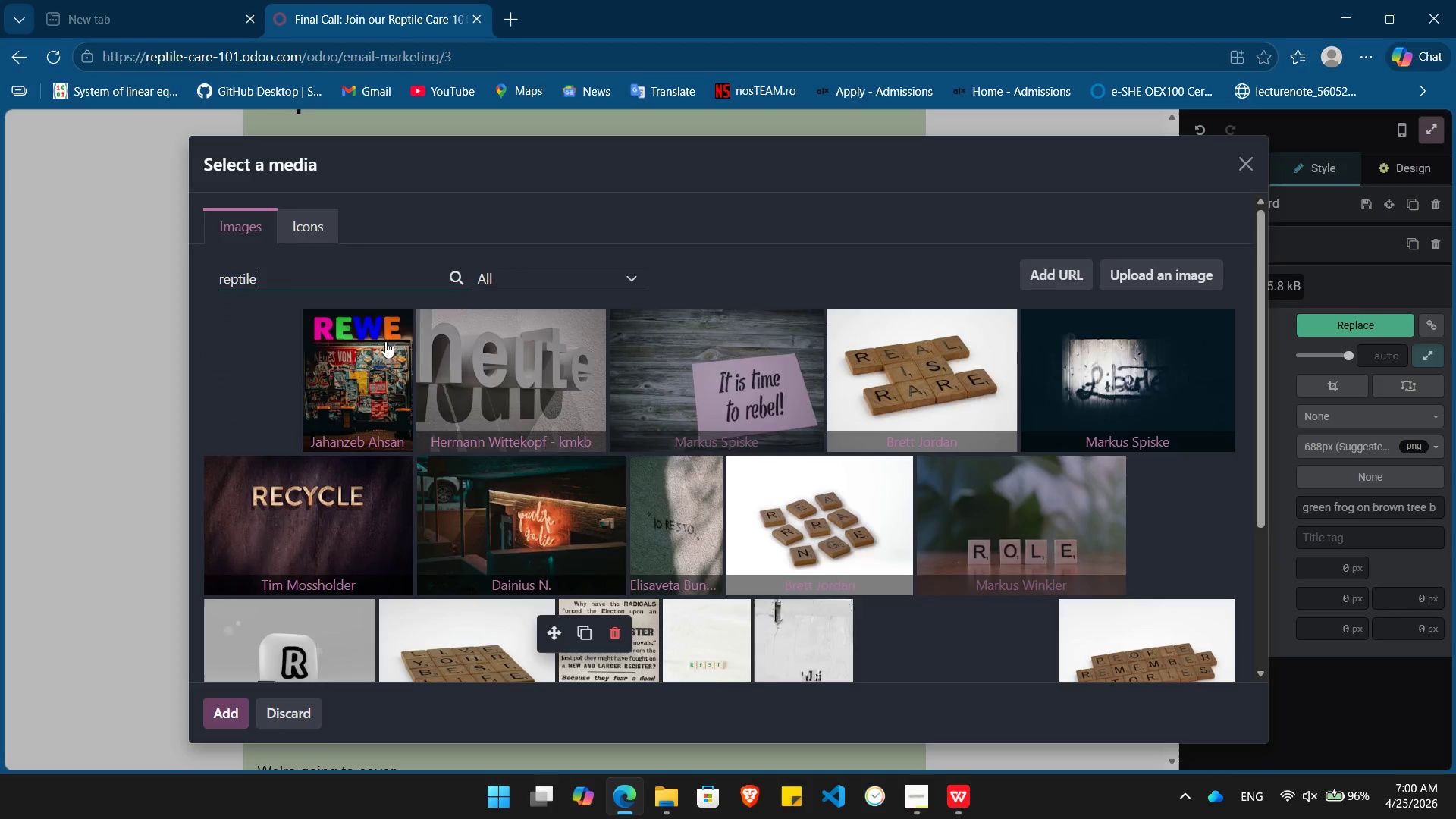 
wait(15.55)
 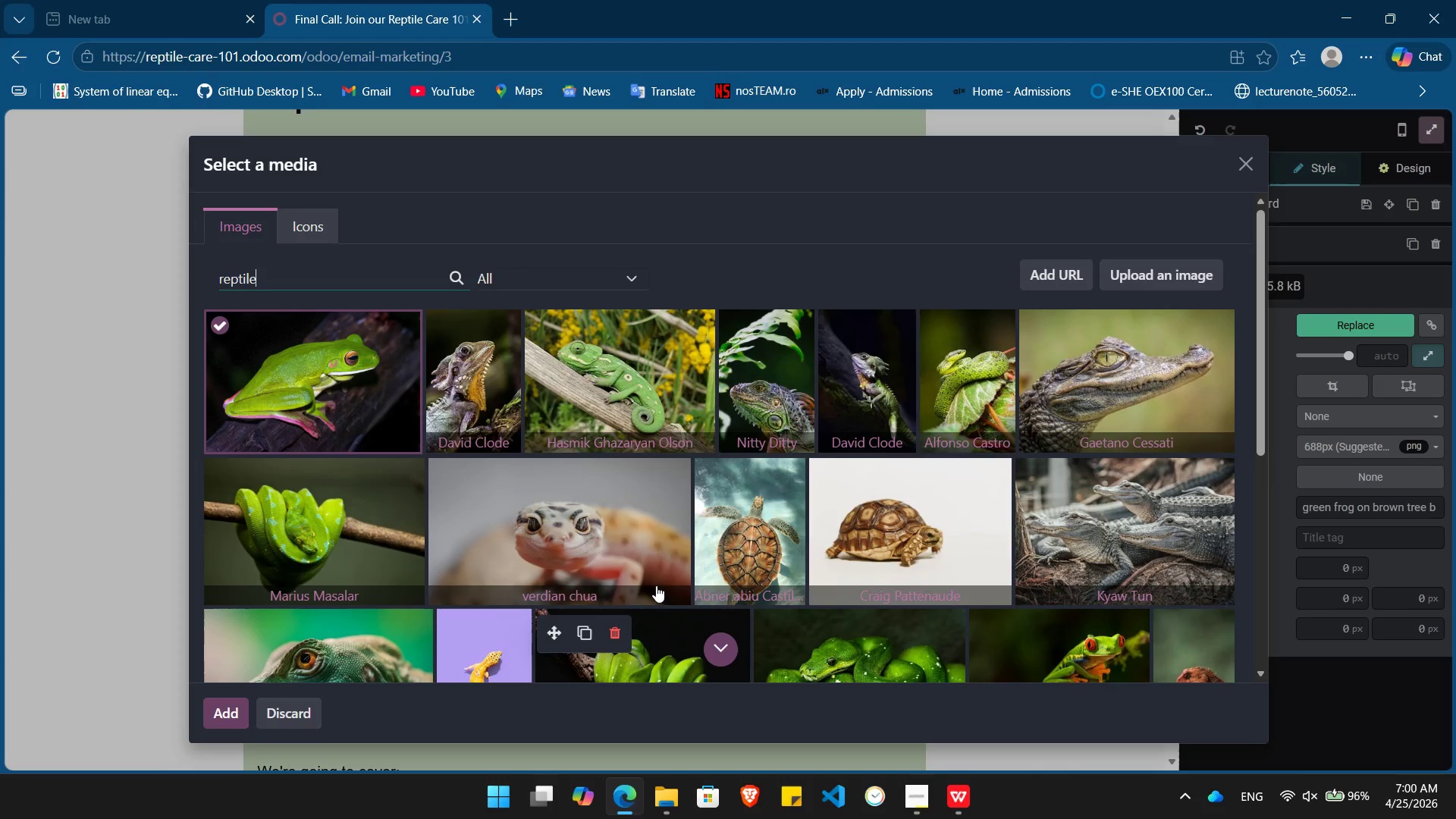 
left_click([287, 395])
 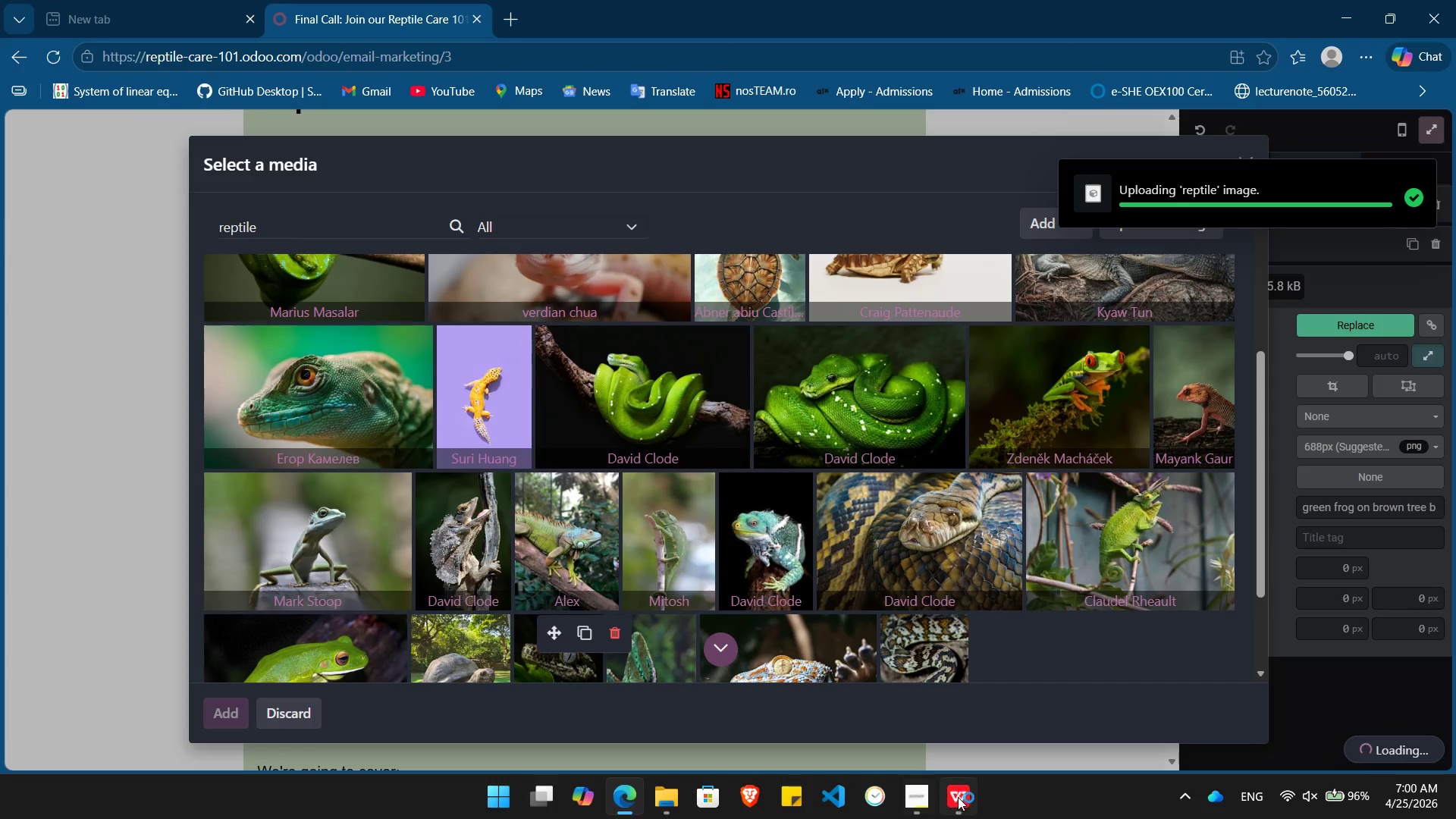 
left_click([906, 799])